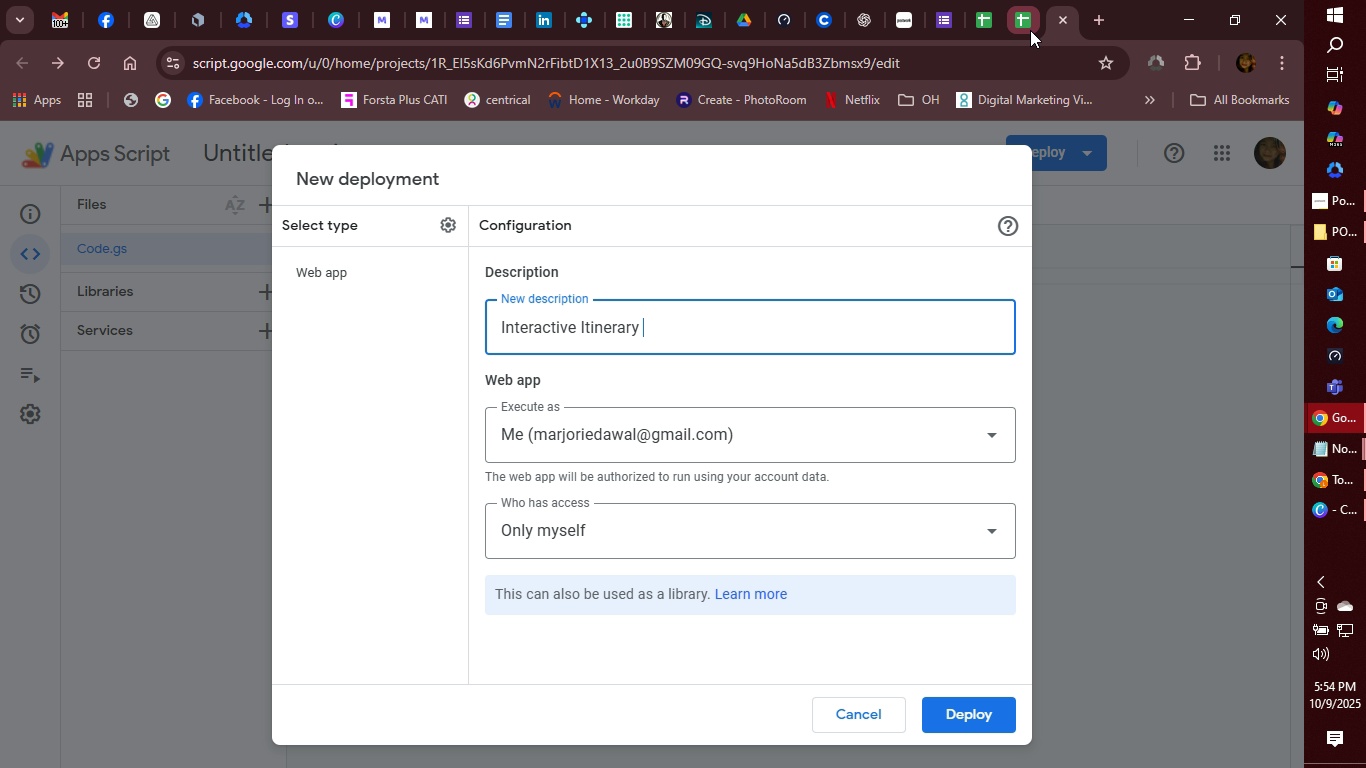 
key(Backspace)
 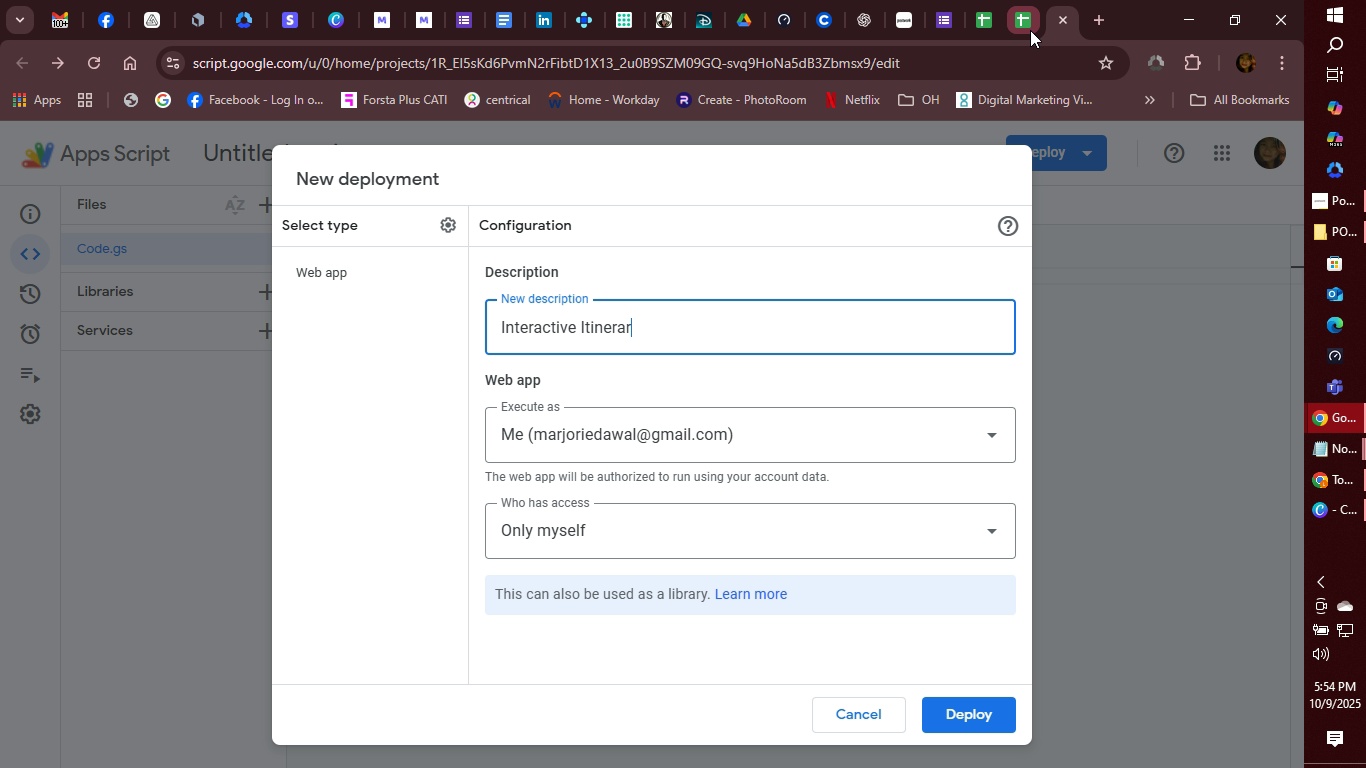 
hold_key(key=Backspace, duration=0.43)
 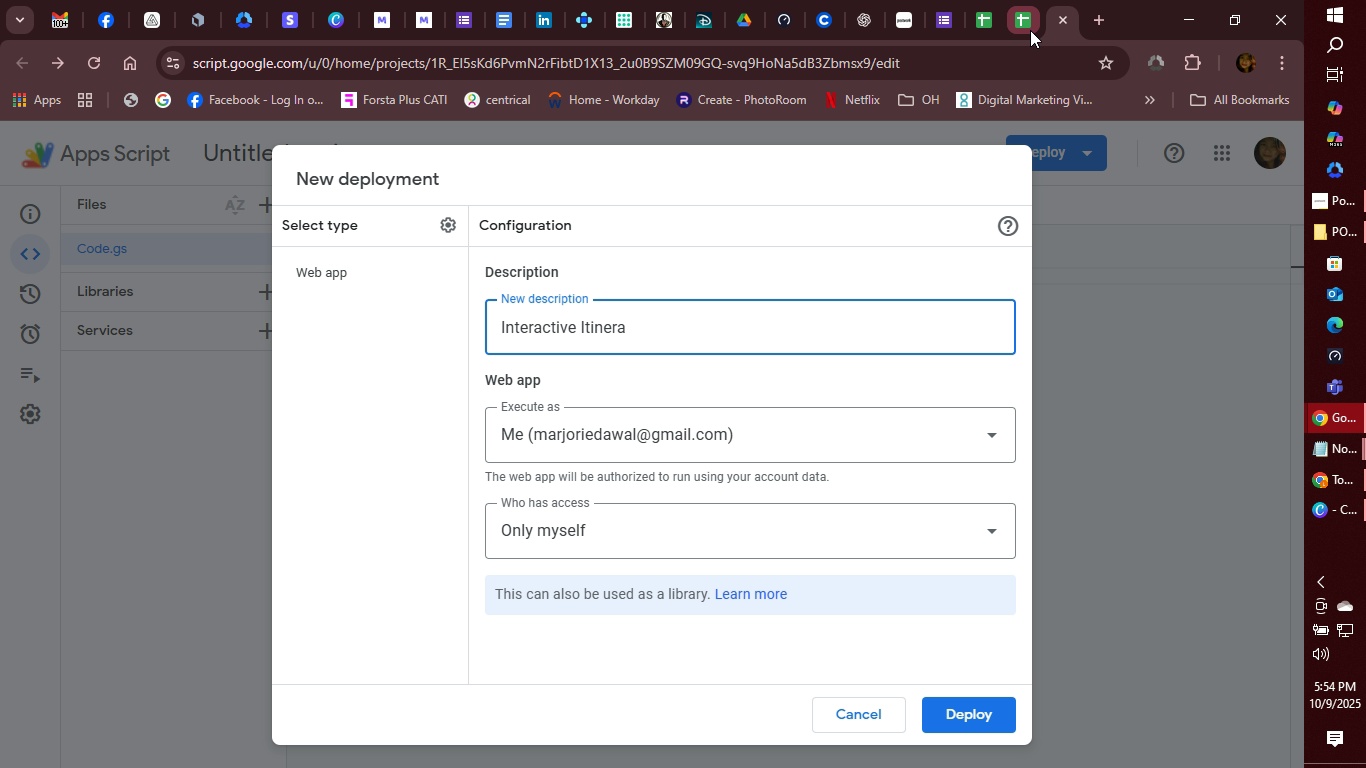 
key(Backspace)
 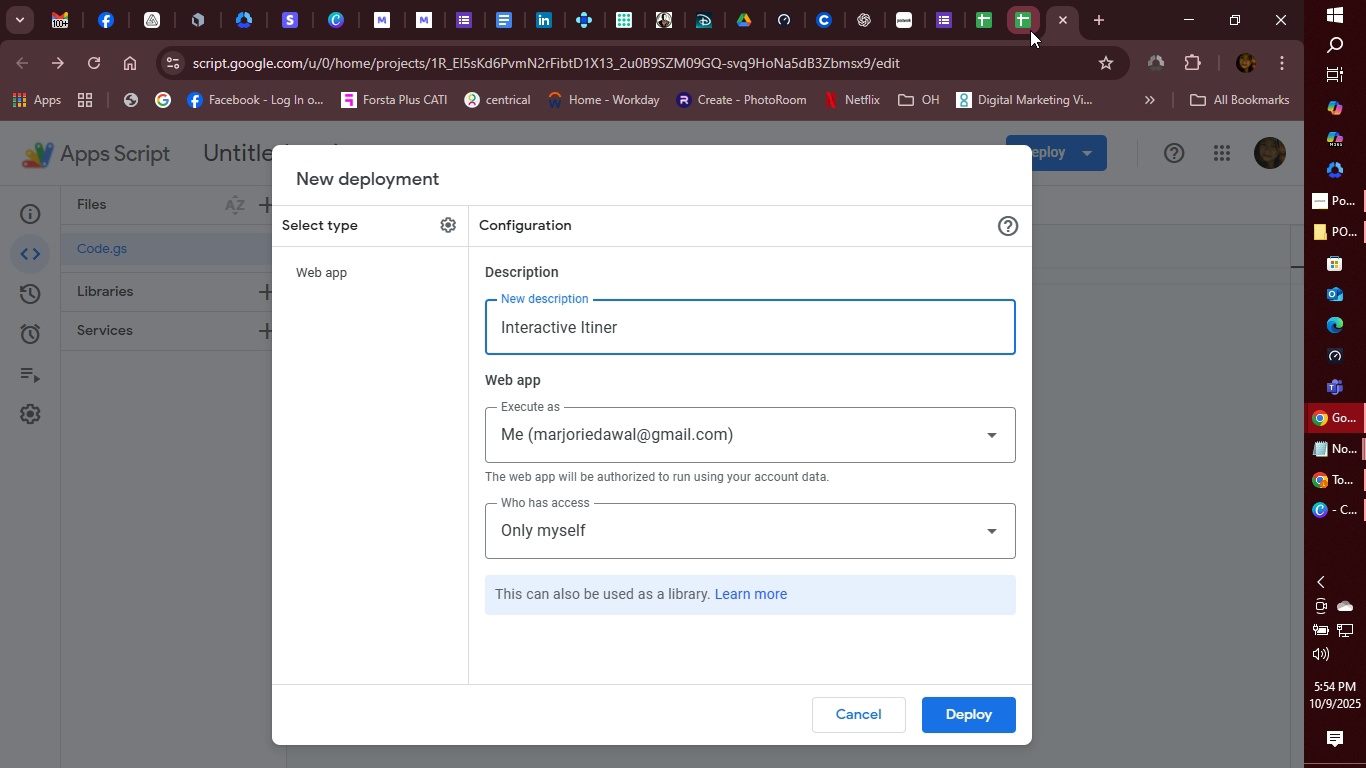 
key(Backspace)
 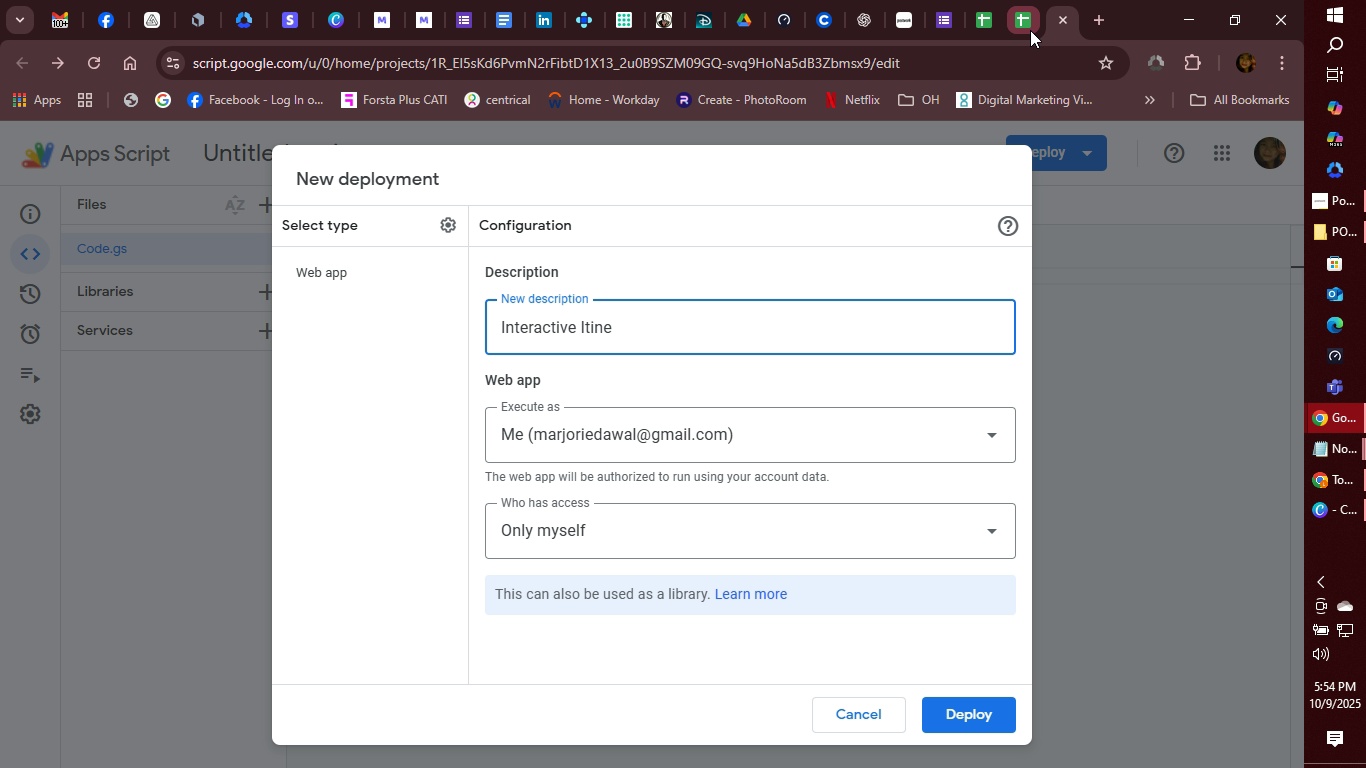 
key(Backspace)
 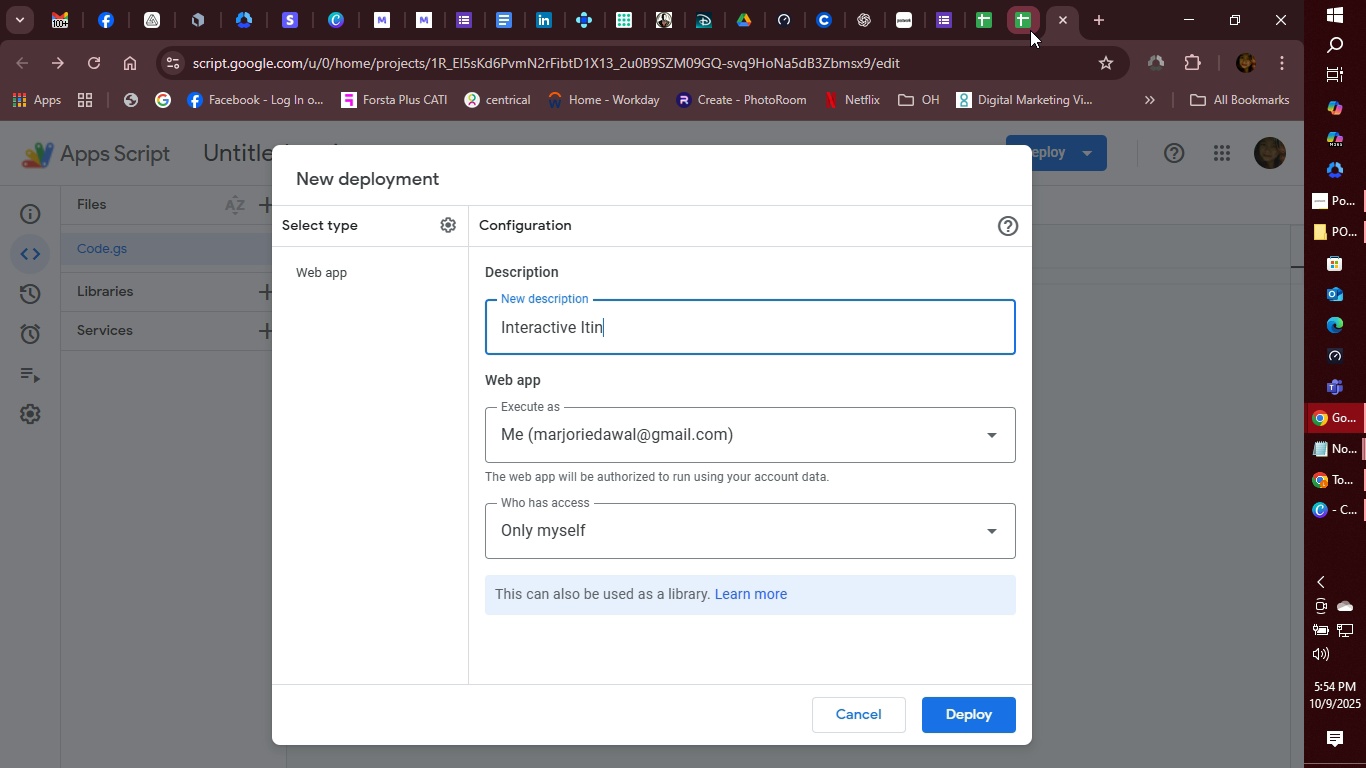 
key(Backspace)
 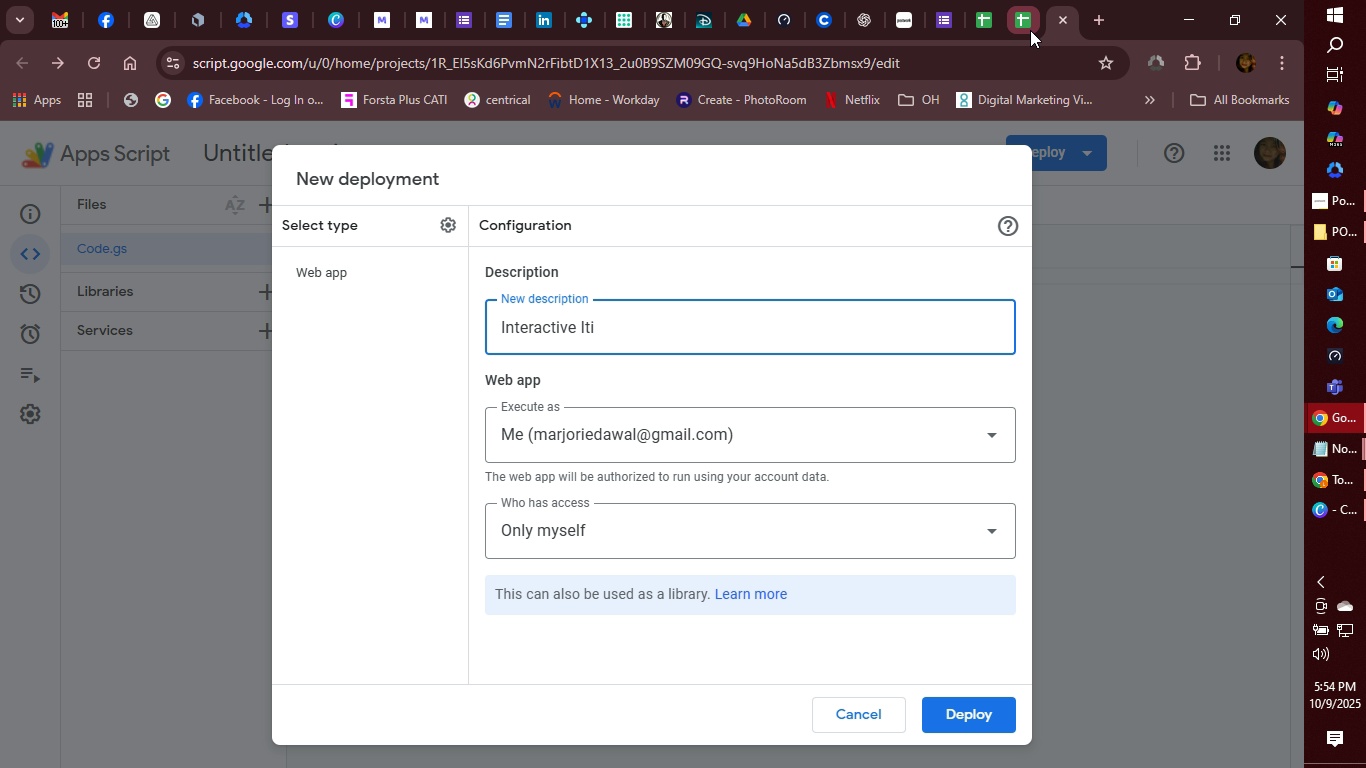 
key(Backspace)
 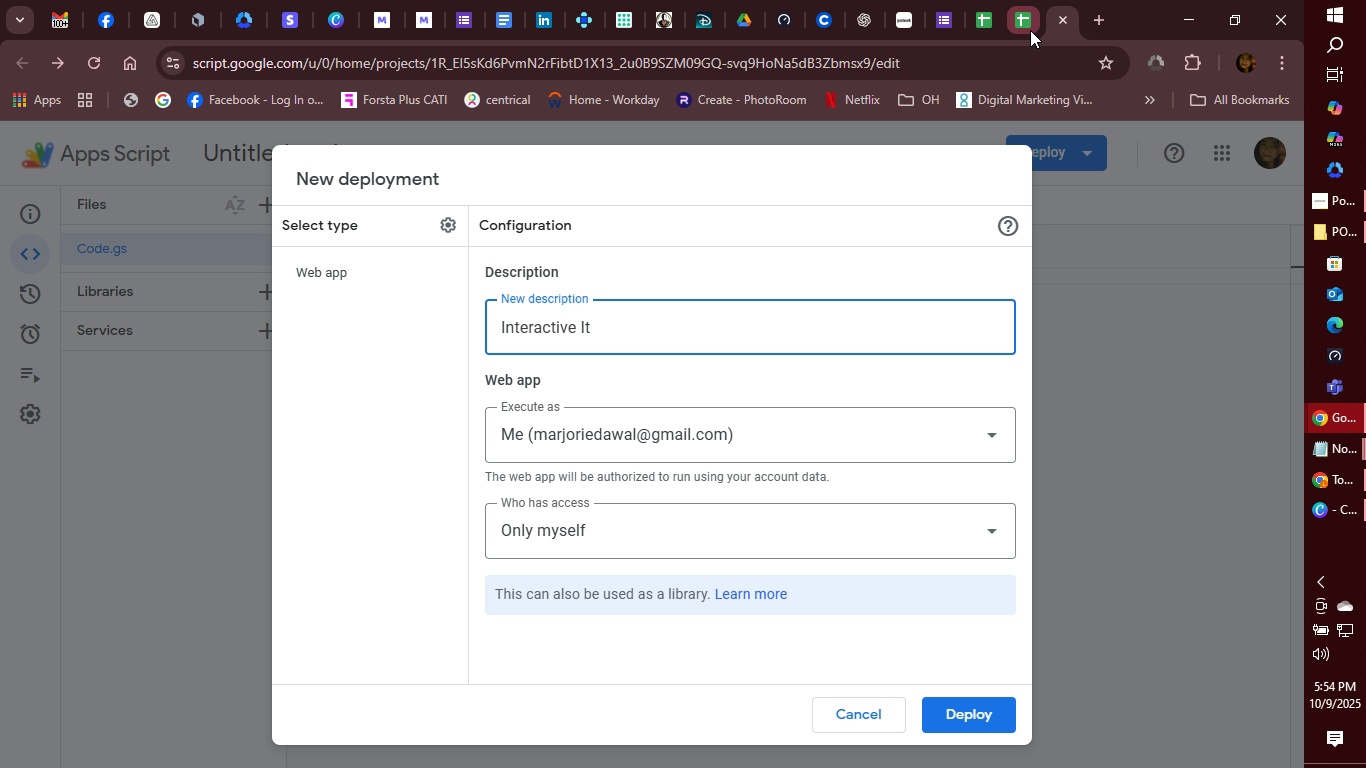 
key(Backspace)
 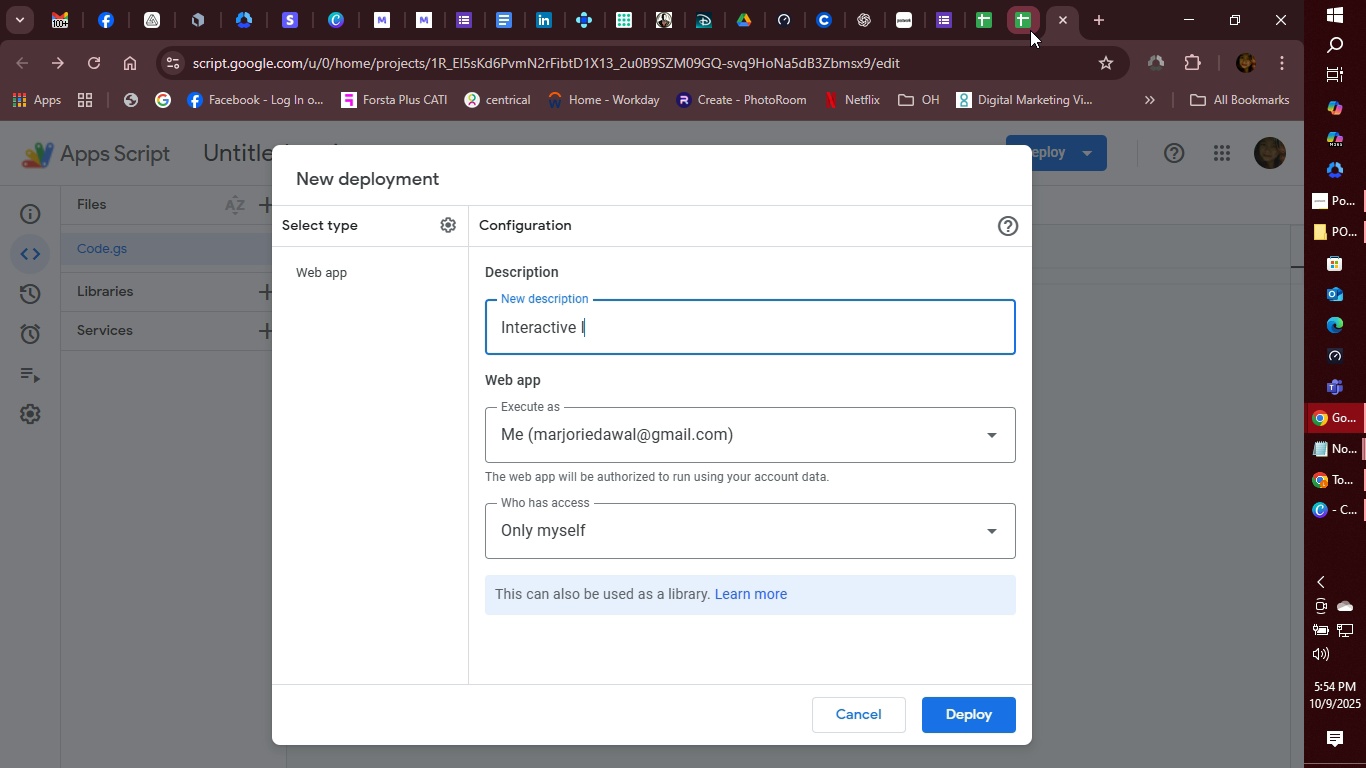 
key(Backspace)
 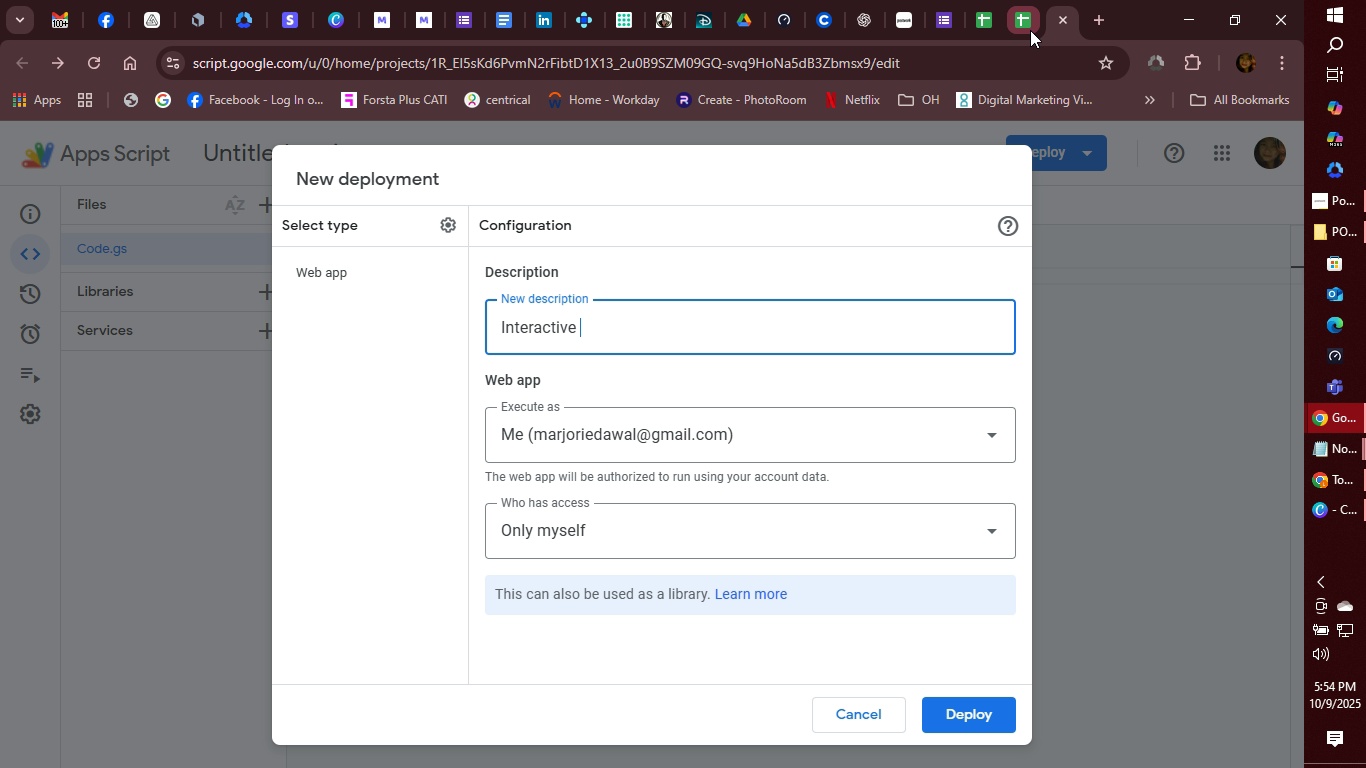 
key(Backspace)
 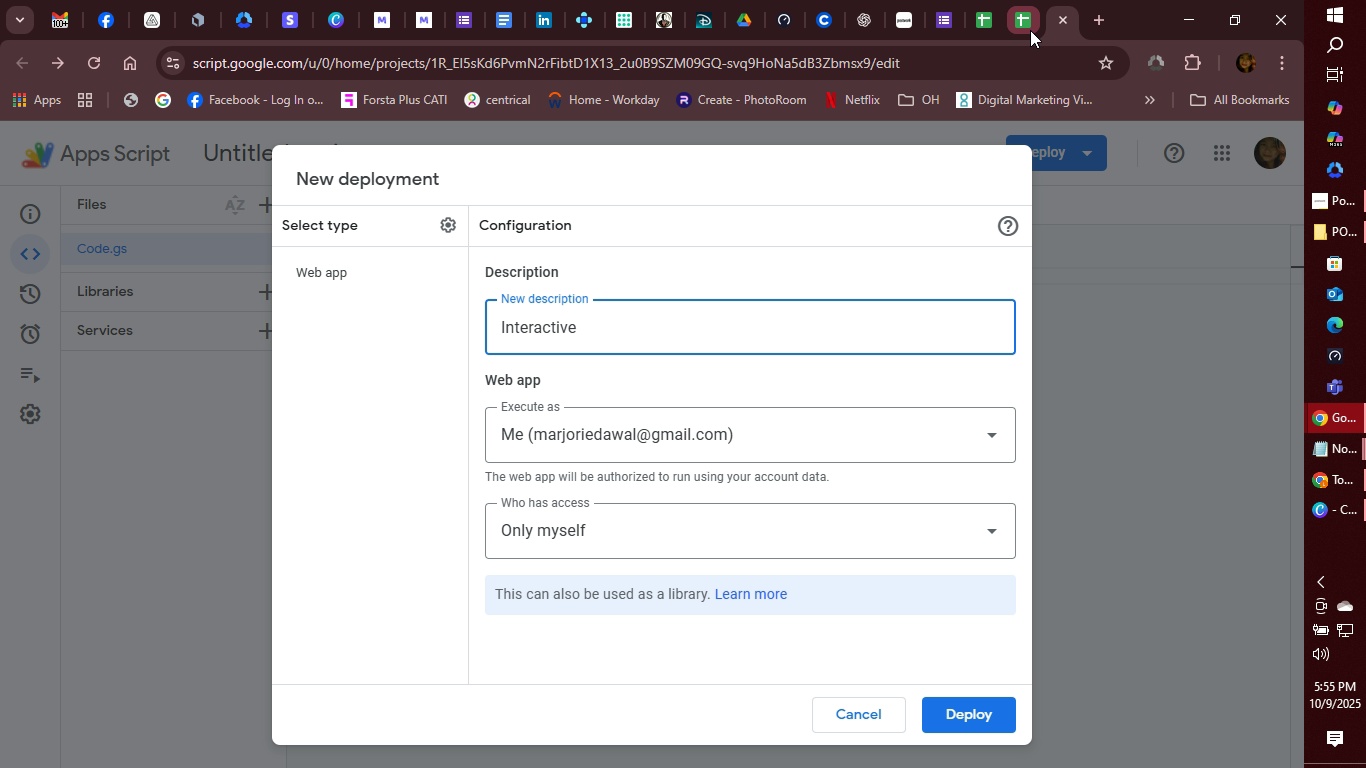 
wait(5.52)
 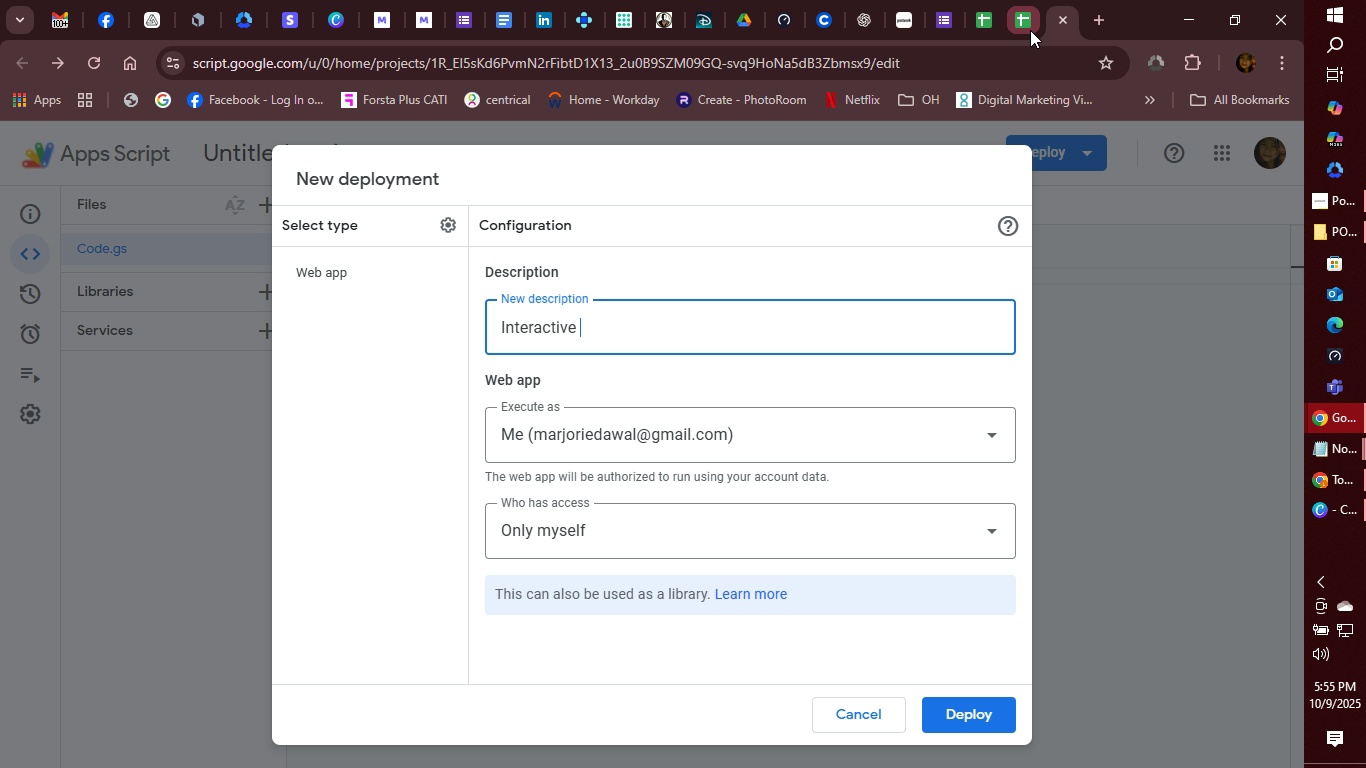 
type(Travel )
 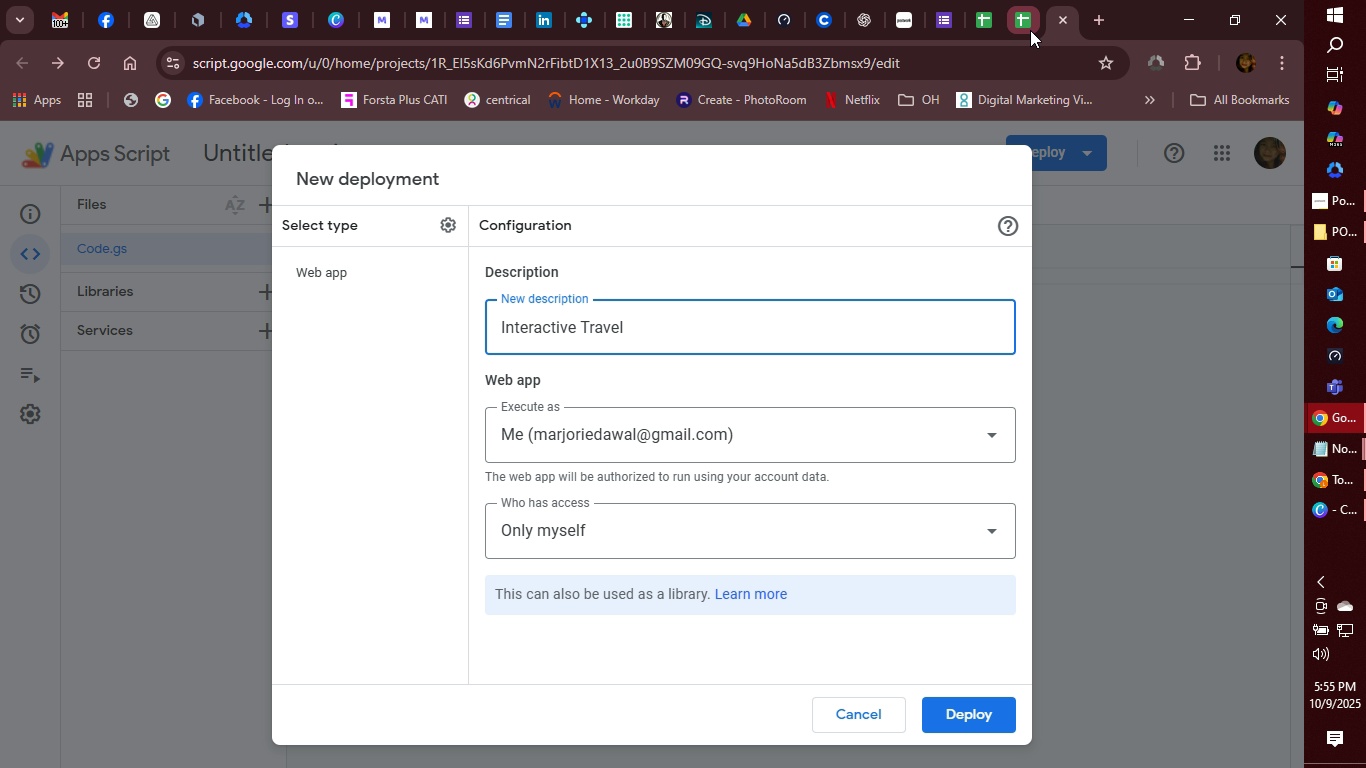 
type(itinesrary)
key(Backspace)
key(Backspace)
key(Backspace)
key(Backspace)
key(Backspace)
type(rary for families)
 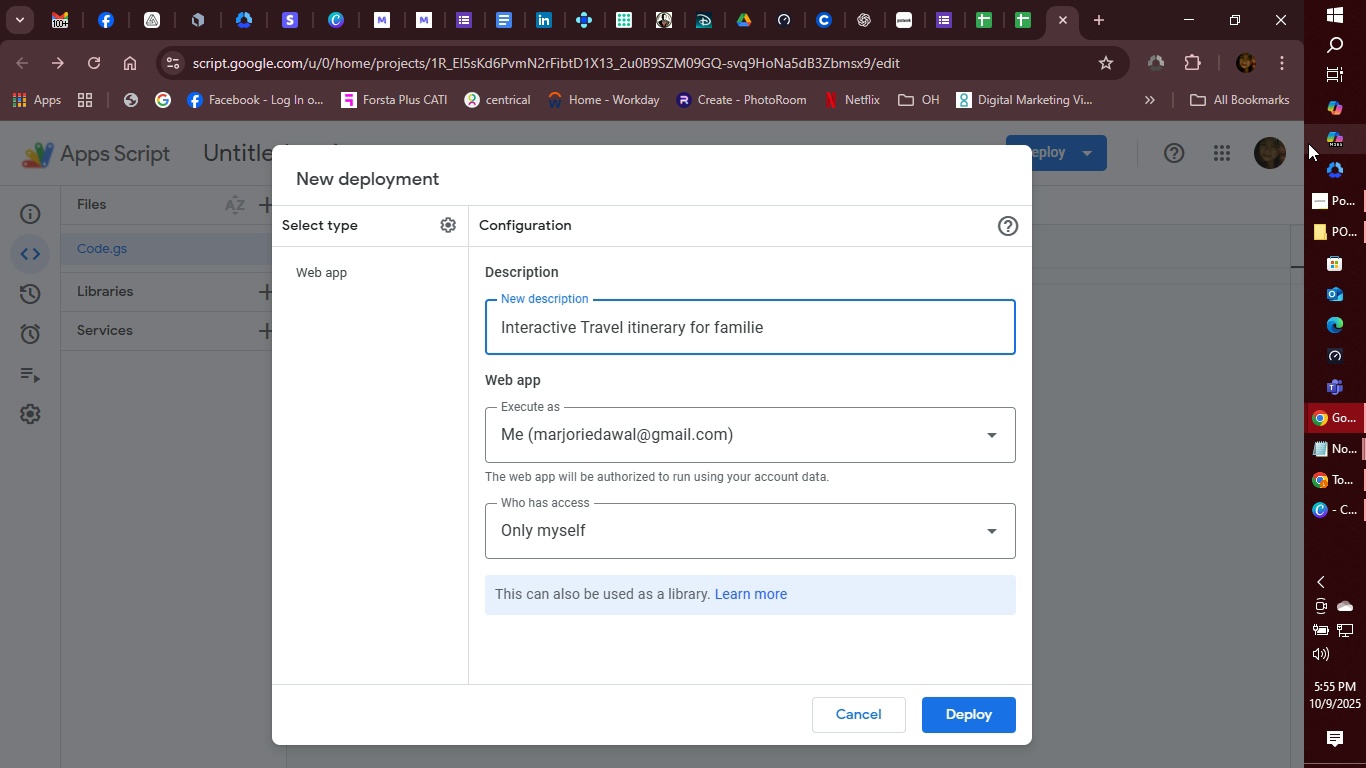 
hold_key(key=Backspace, duration=1.26)
 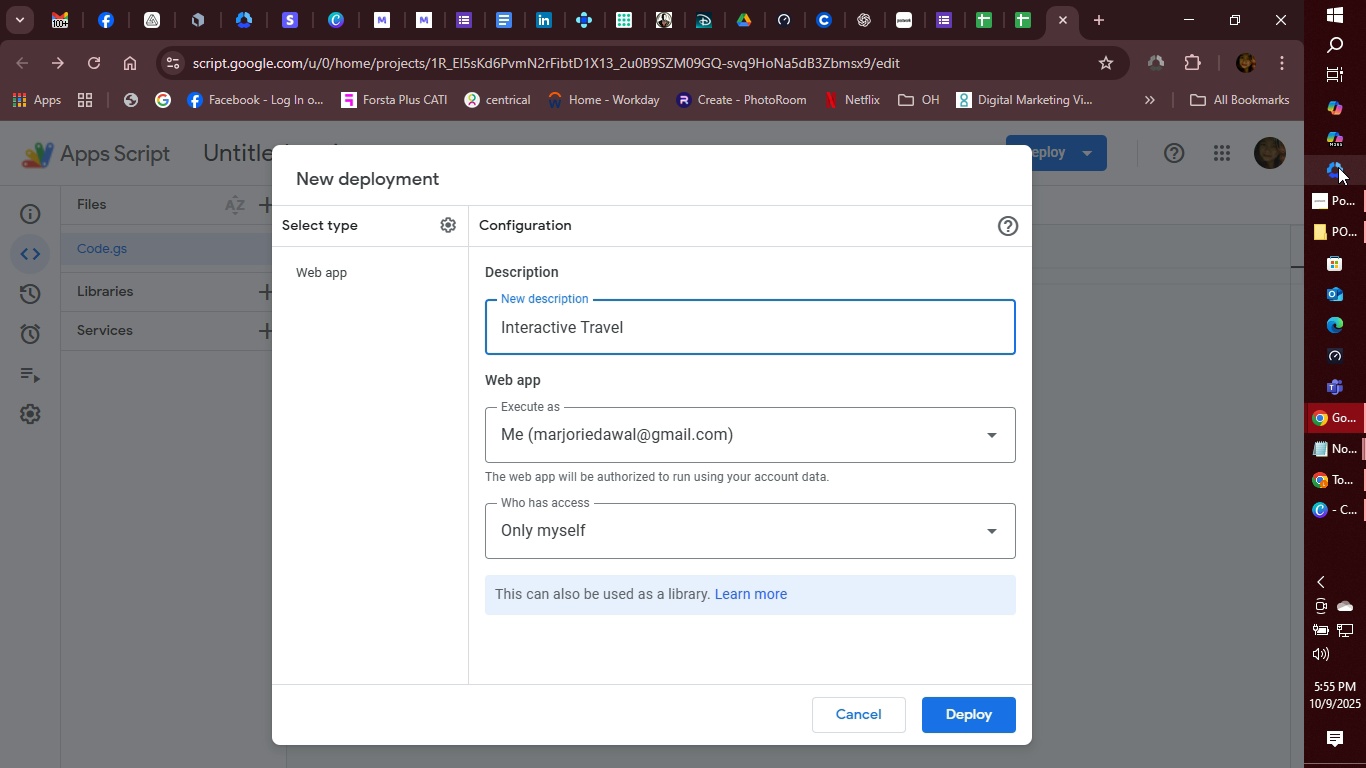 
key(Backspace)
type(Itinerary fir)
key(Backspace)
key(Backspace)
type(or Families)
 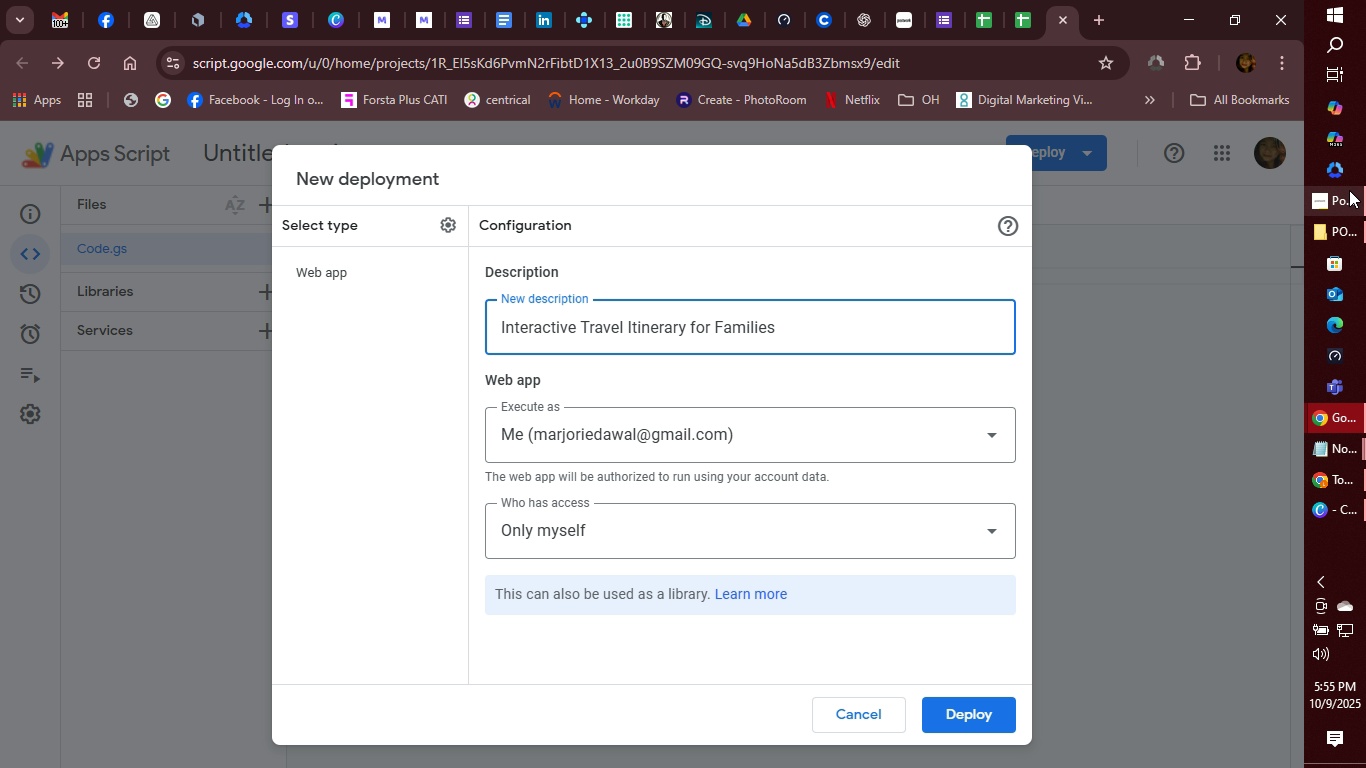 
left_click([998, 420])
 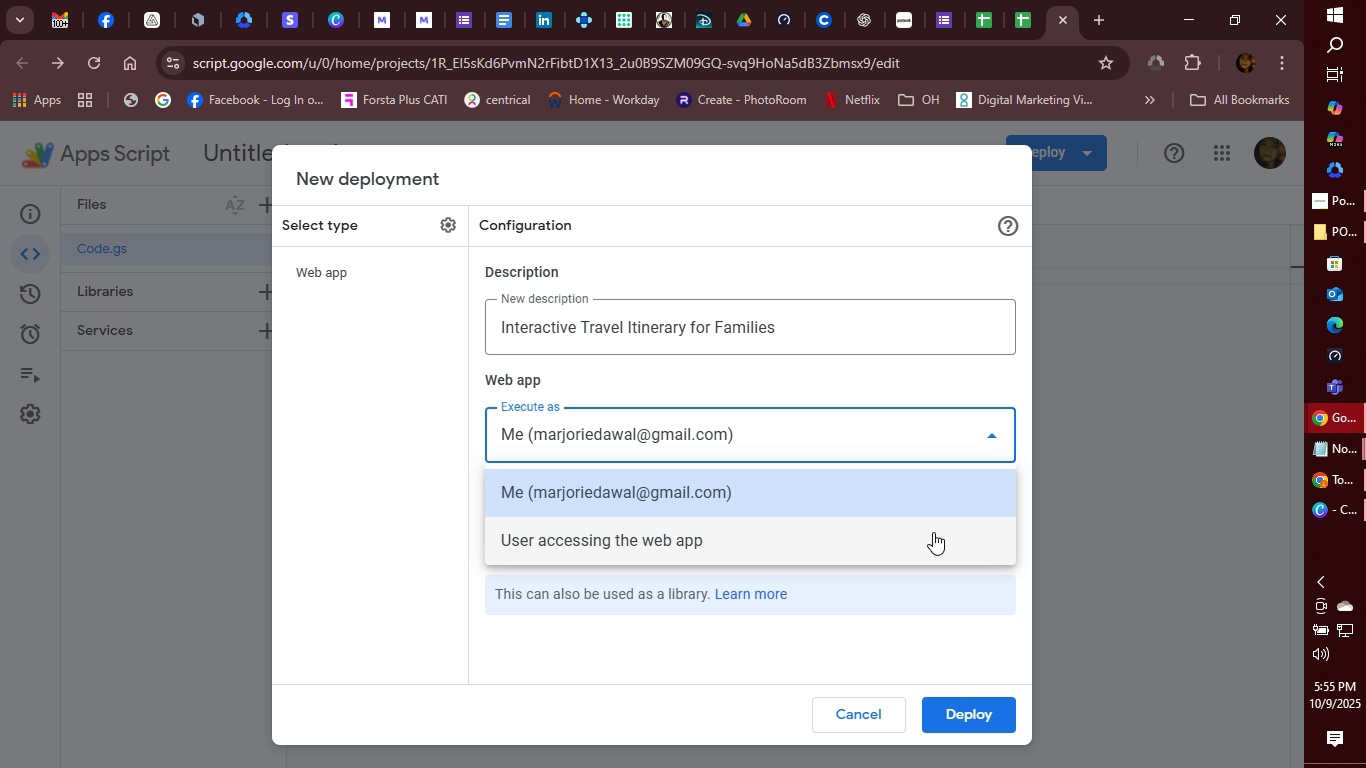 
left_click([933, 532])
 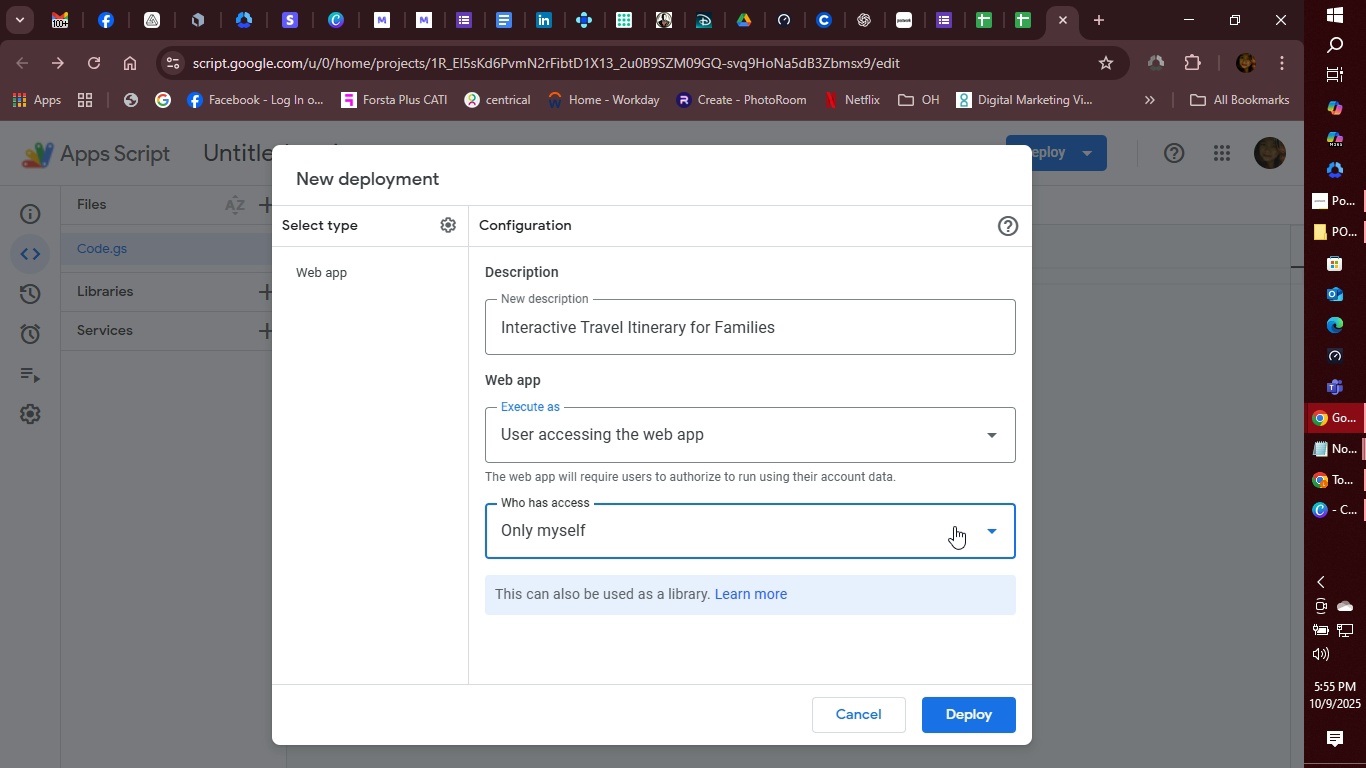 
left_click([954, 526])
 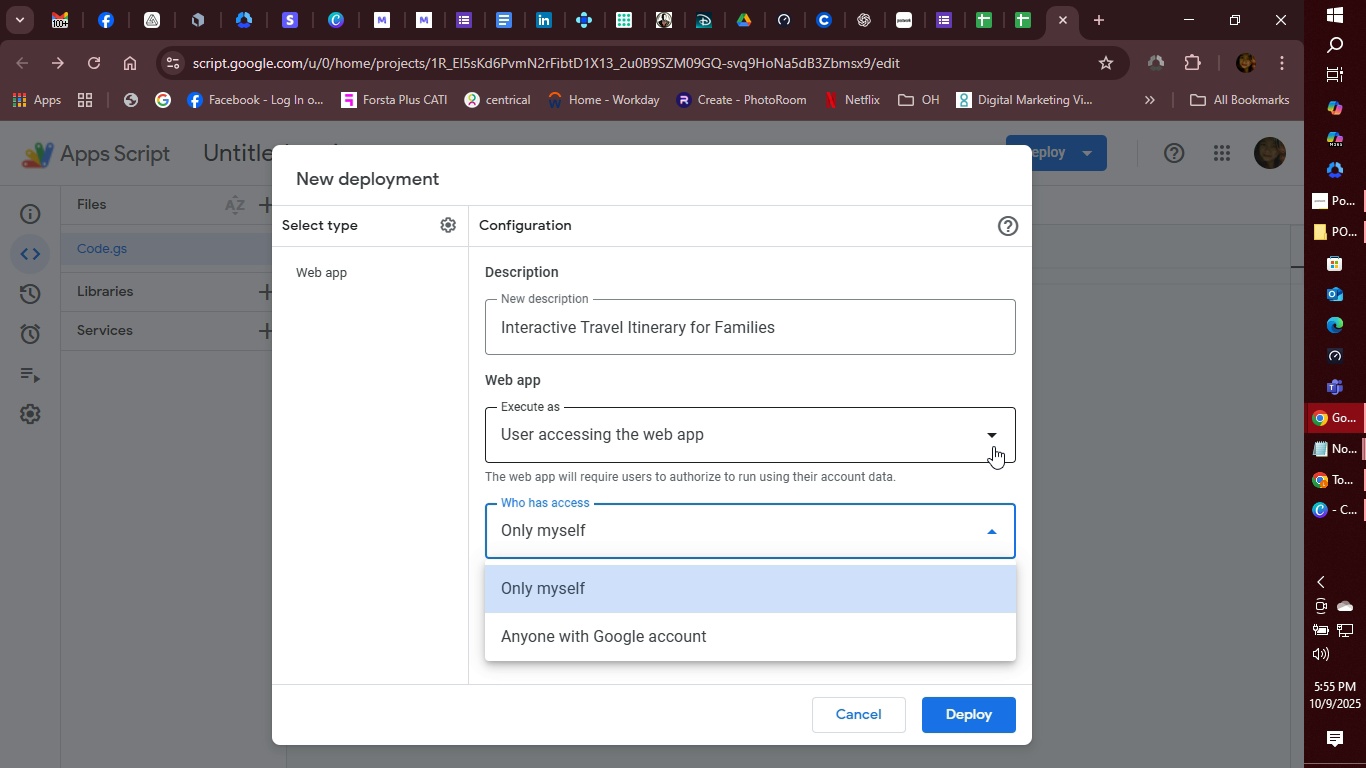 
left_click([993, 445])
 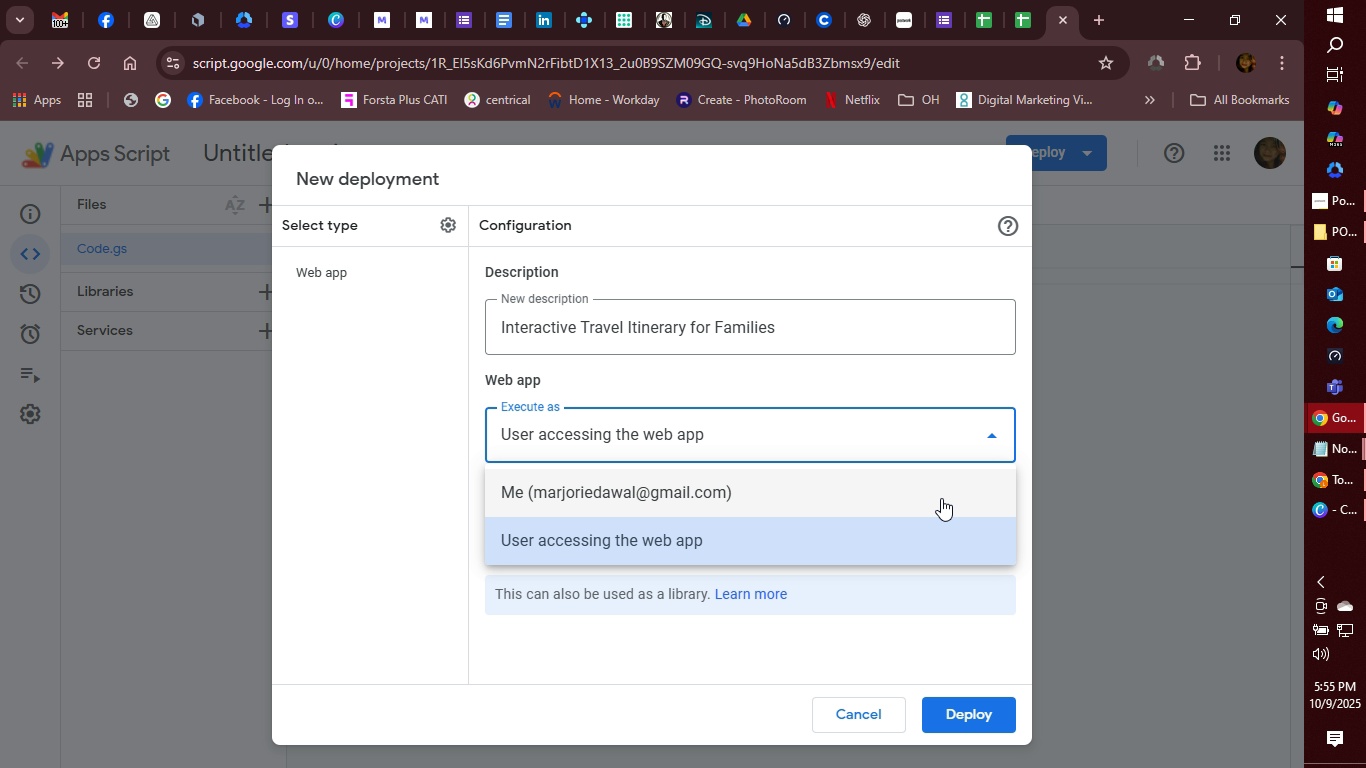 
left_click([941, 497])
 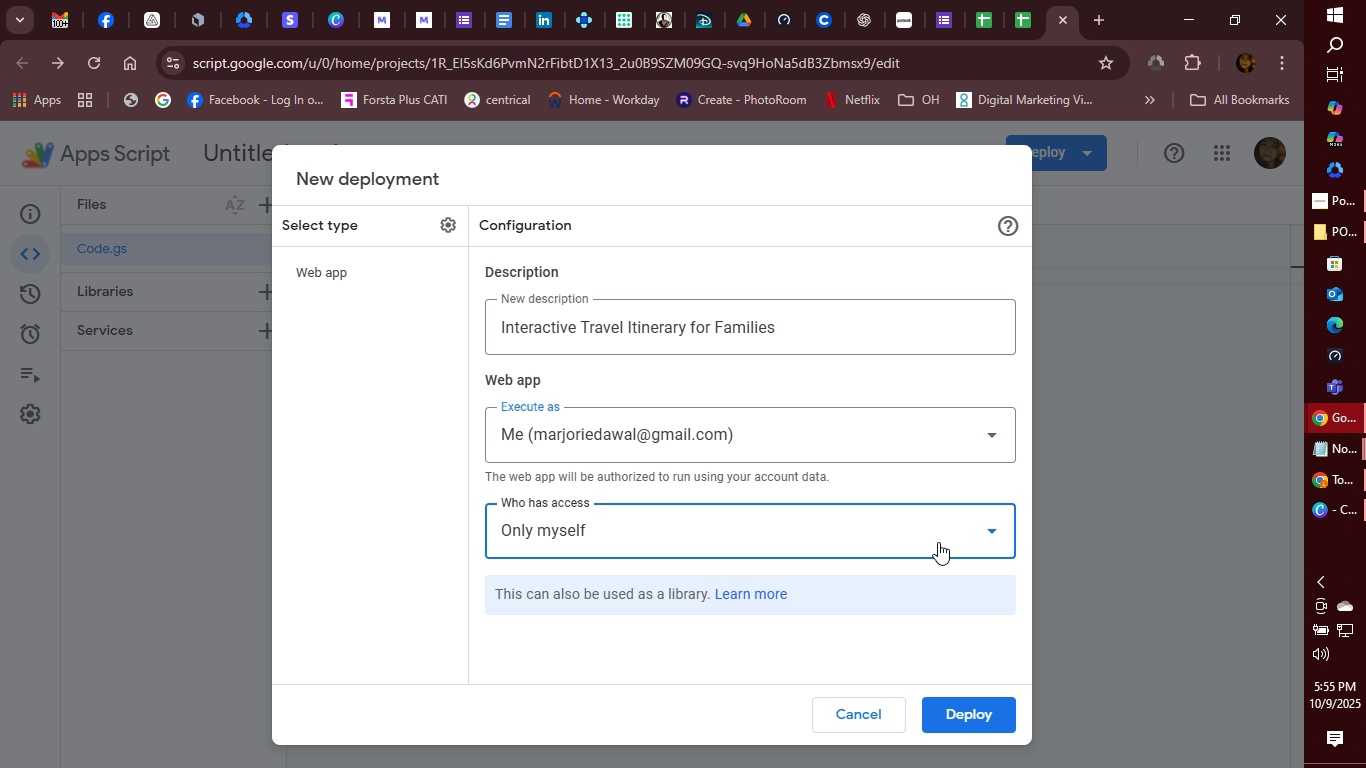 
left_click([938, 542])
 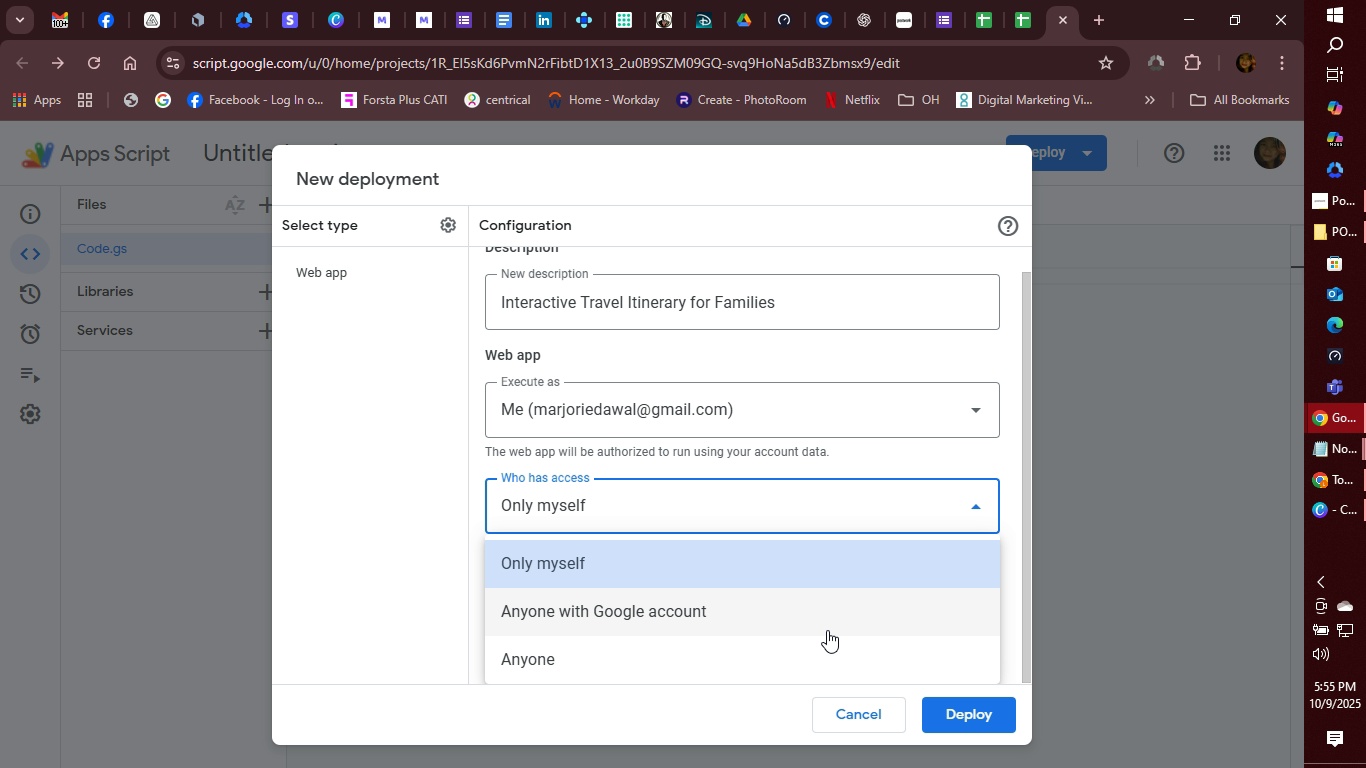 
left_click([793, 673])
 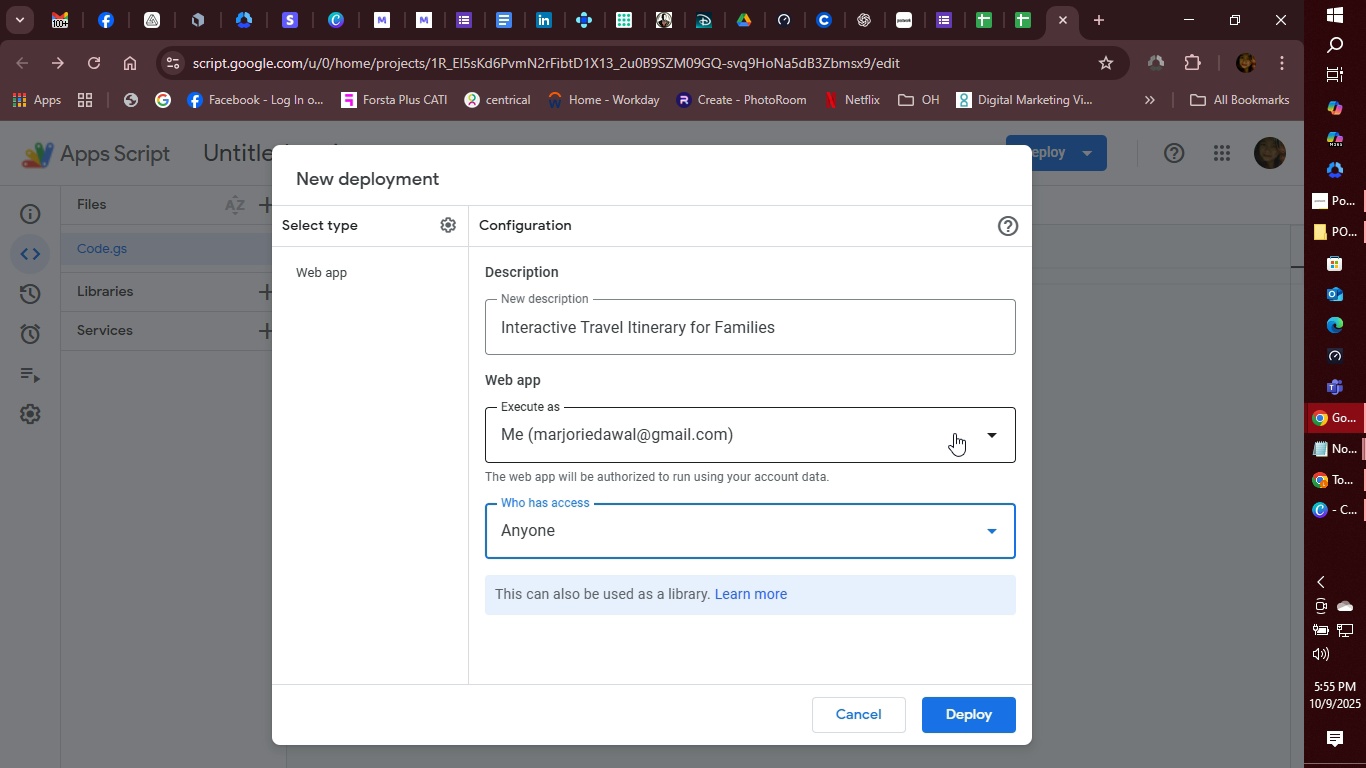 
left_click([954, 433])
 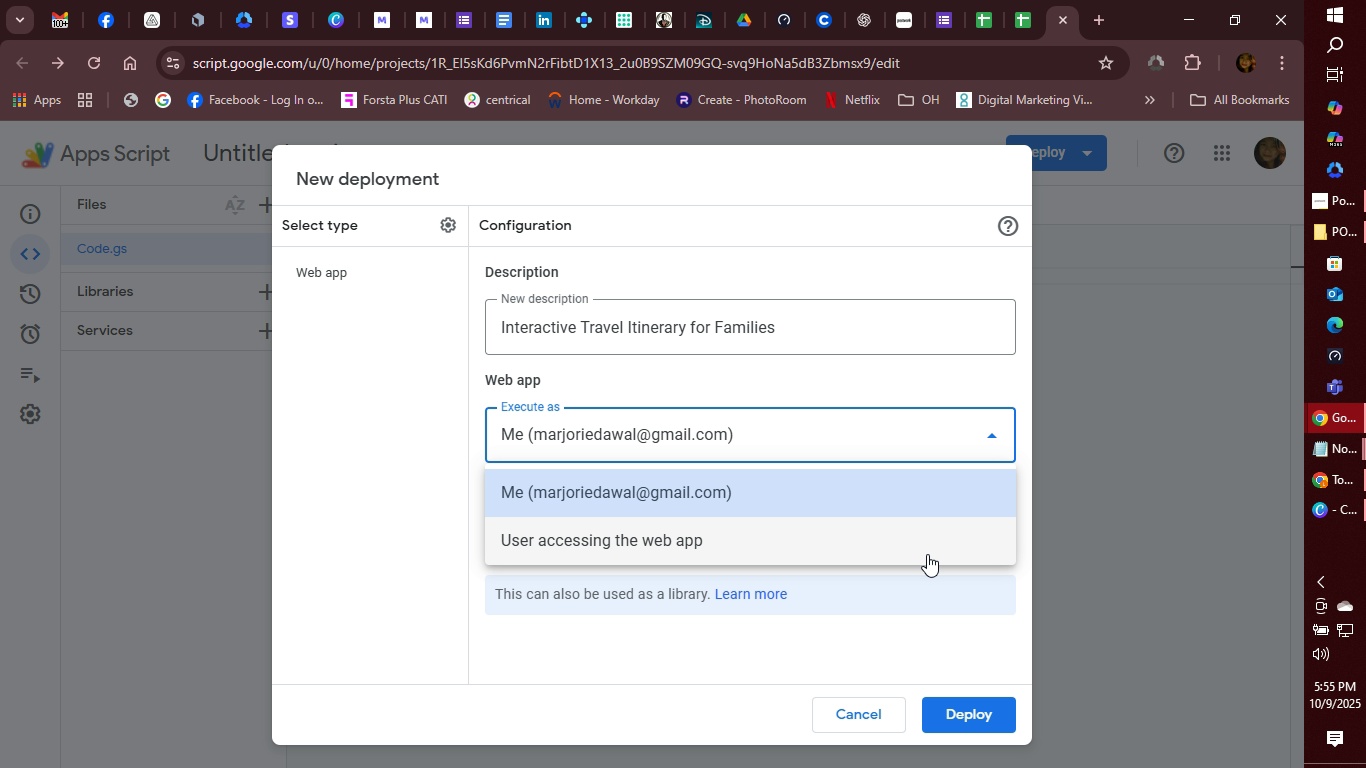 
wait(5.58)
 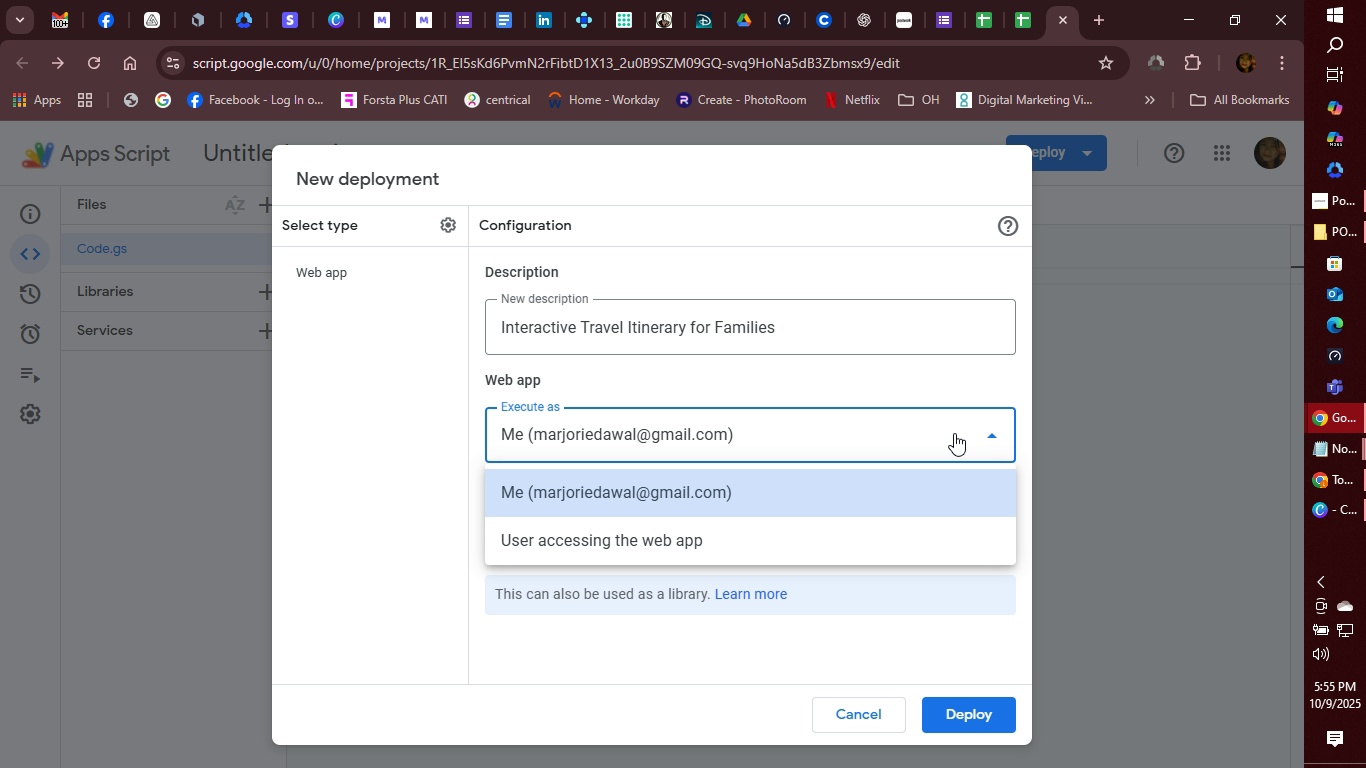 
left_click([903, 550])
 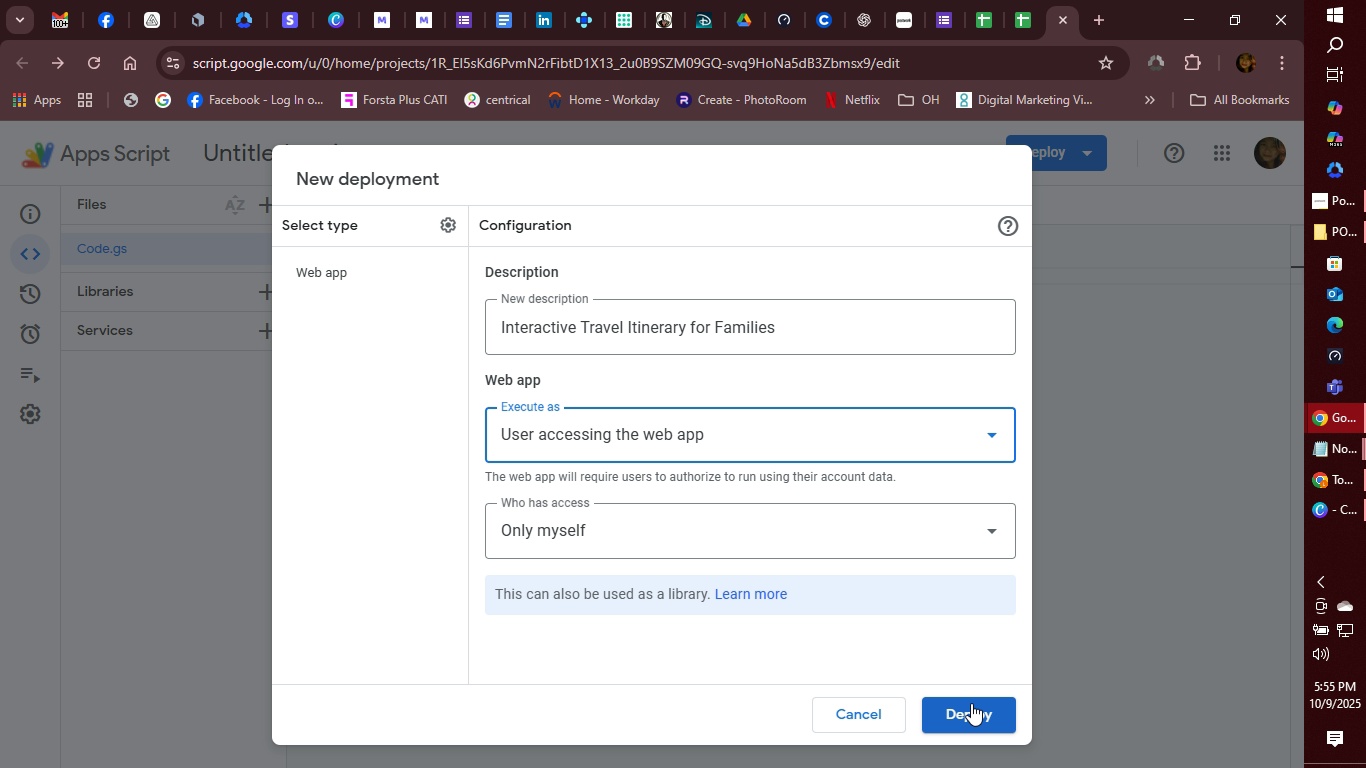 
left_click([971, 703])
 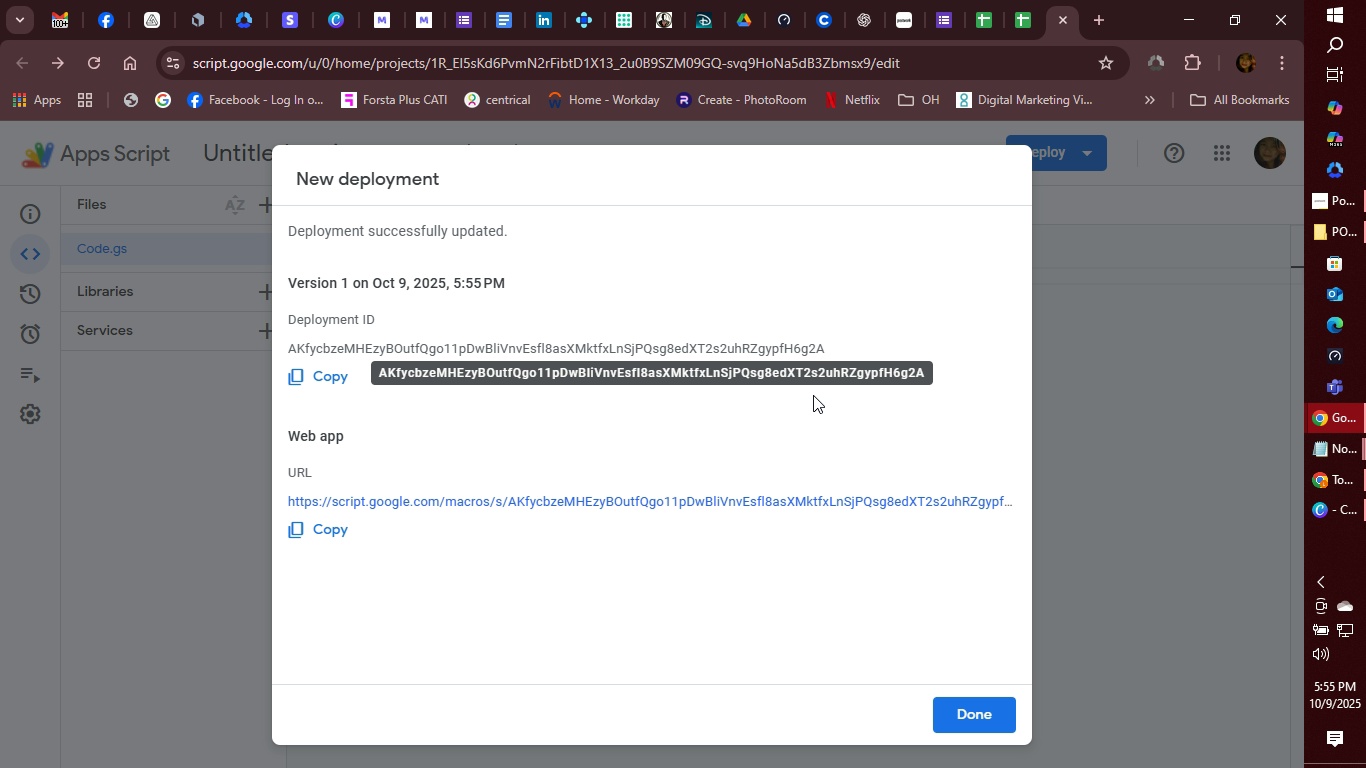 
left_click([982, 709])
 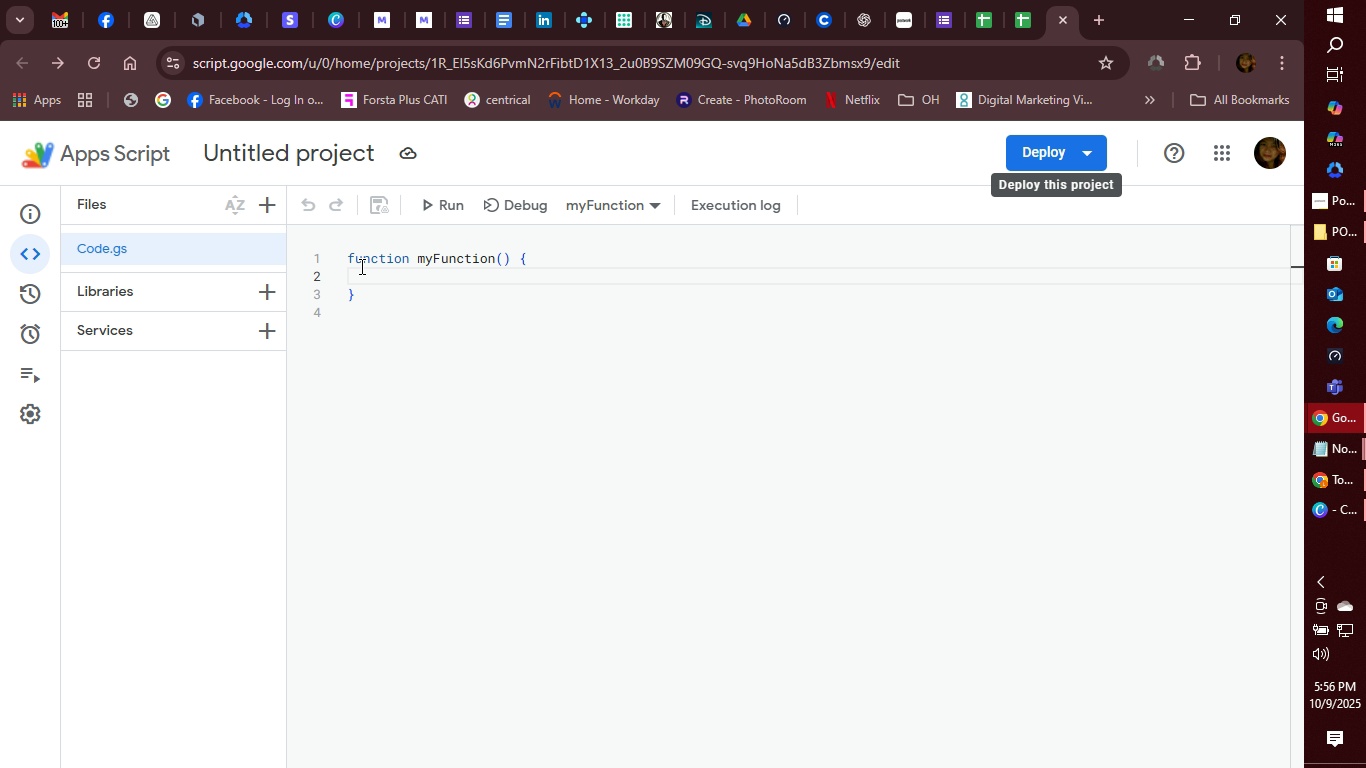 
left_click([343, 258])
 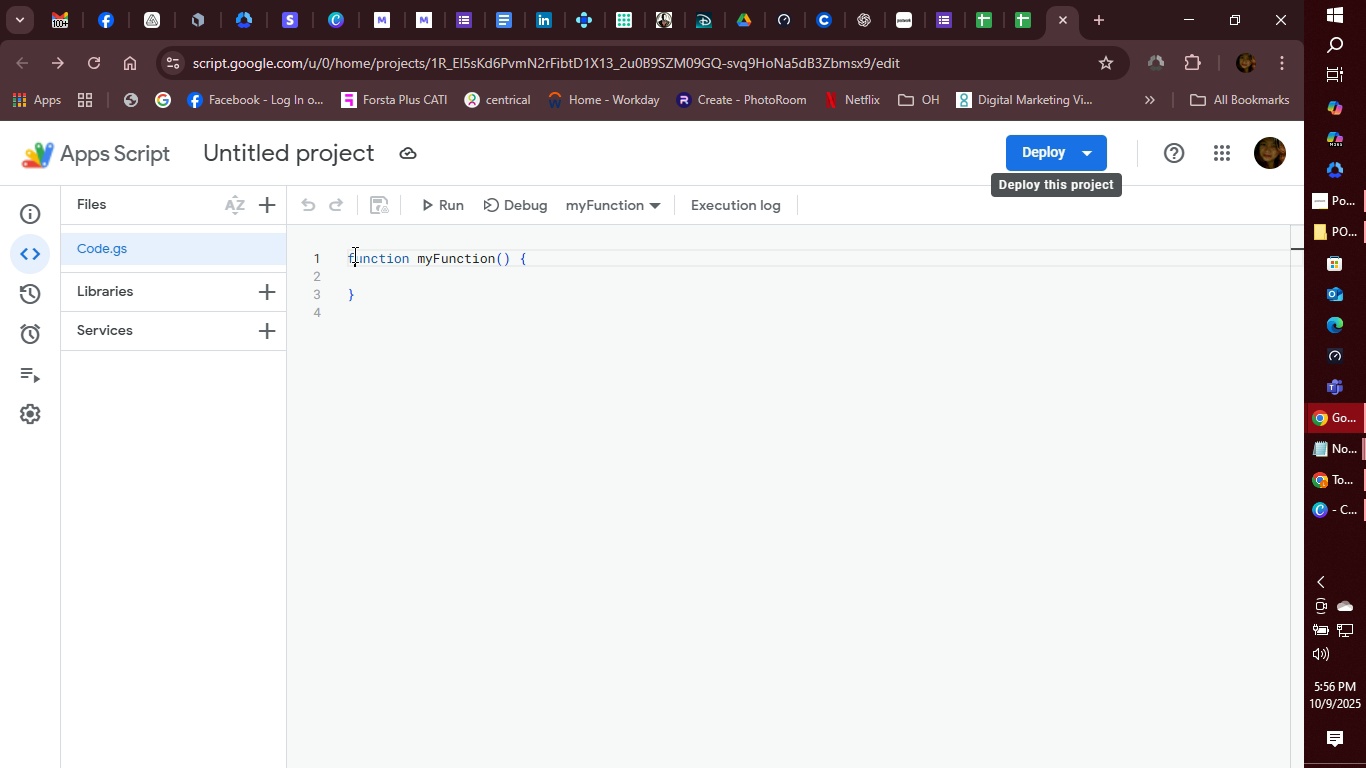 
left_click([353, 254])
 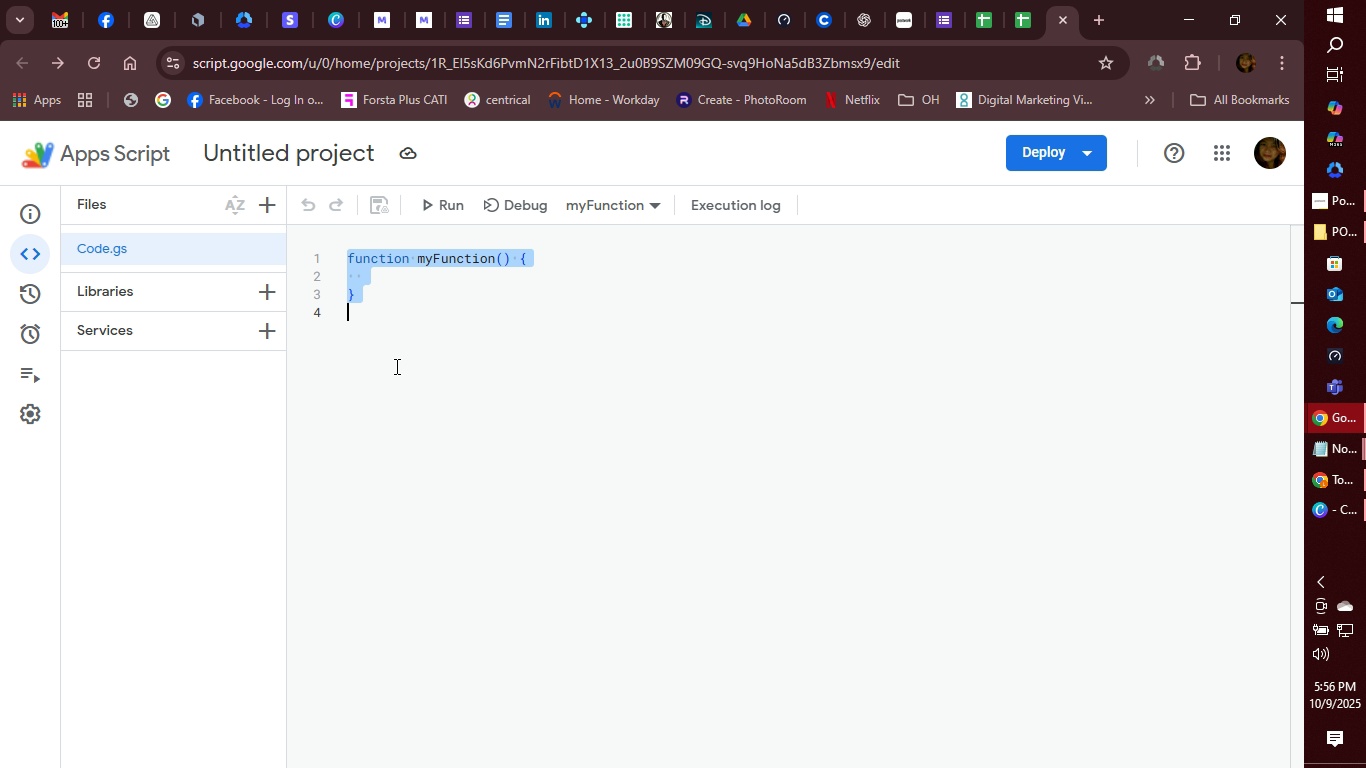 
key(Backspace)
 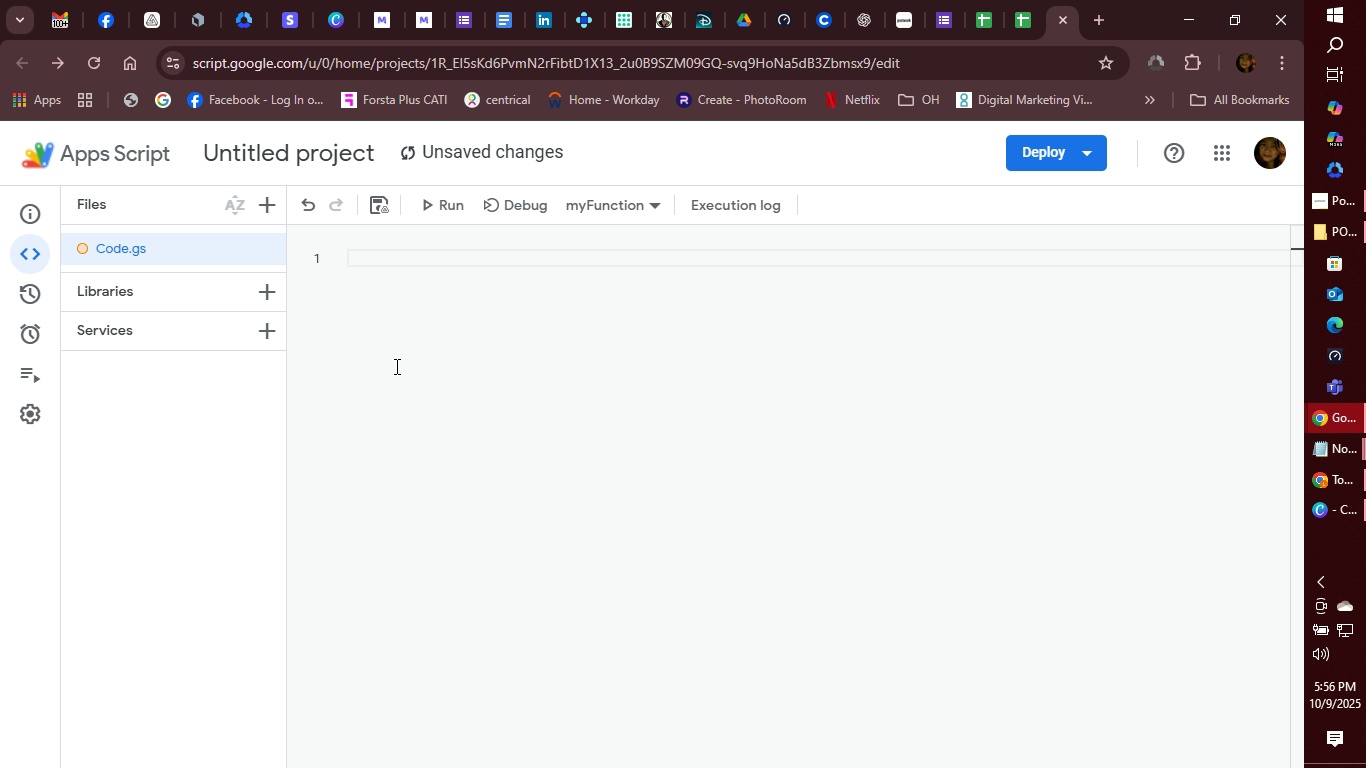 
key(Backspace)
 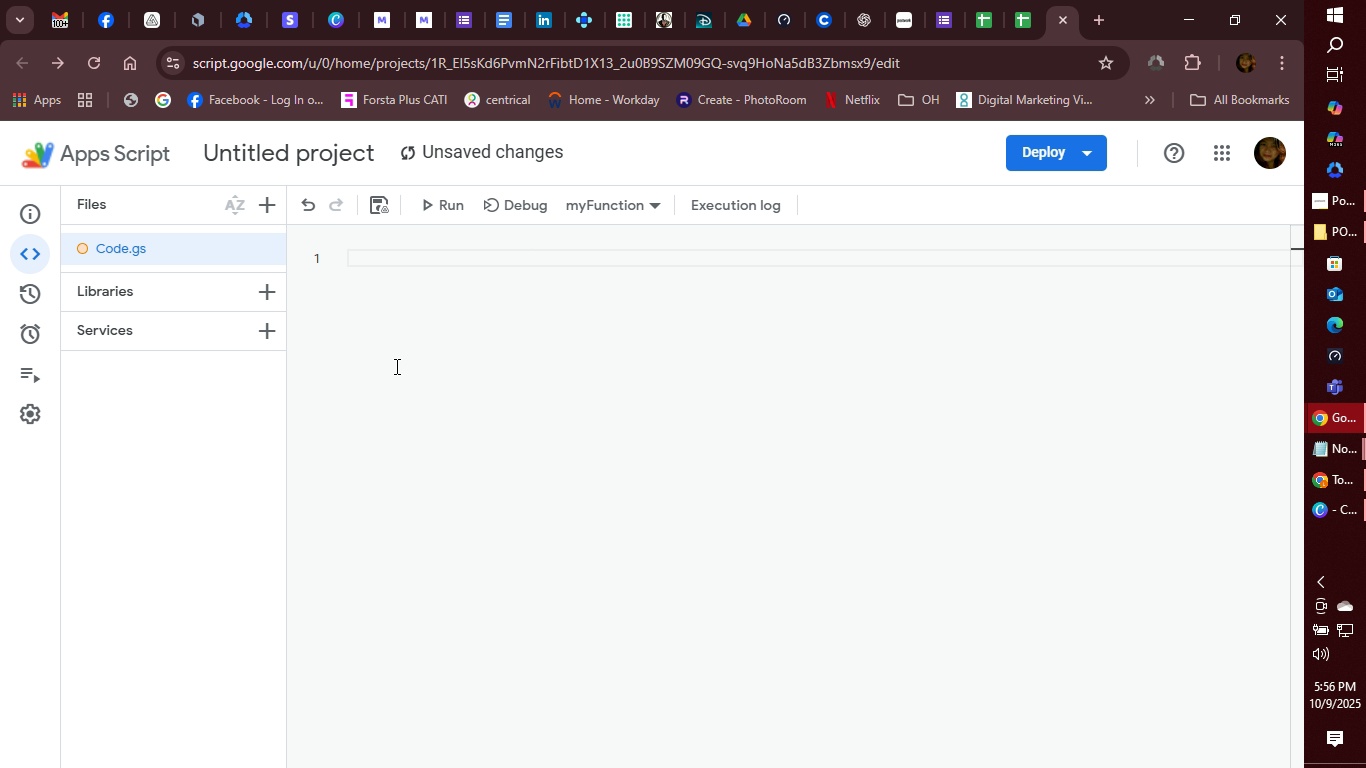 
key(Slash)
 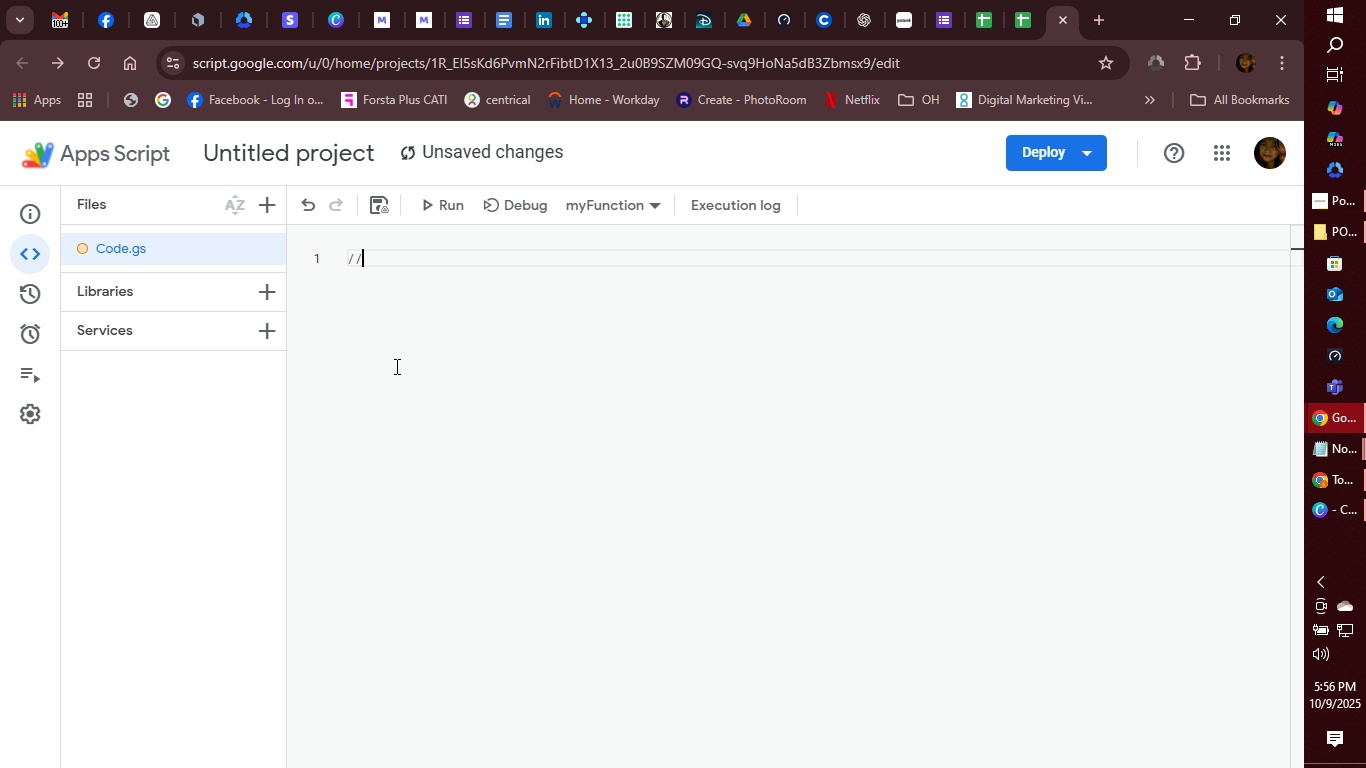 
key(Slash)
 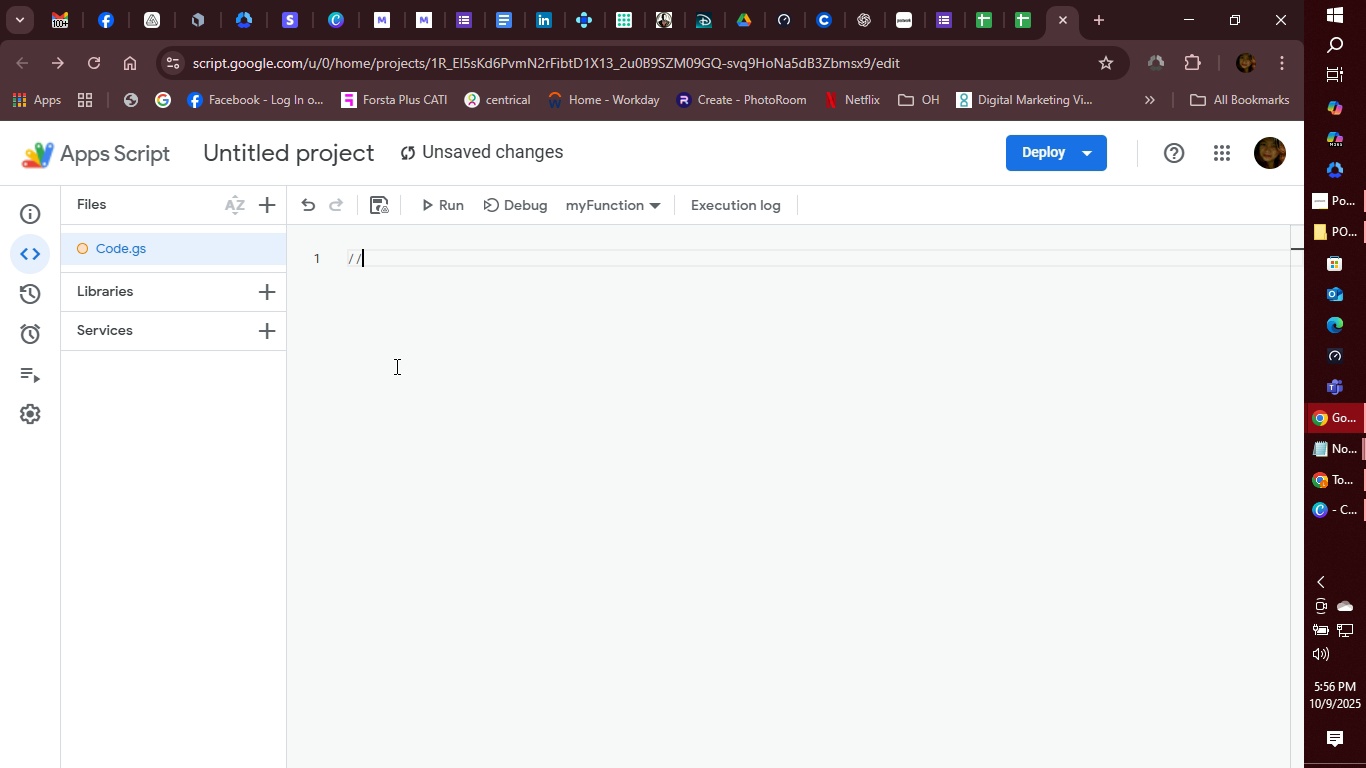 
wait(8.07)
 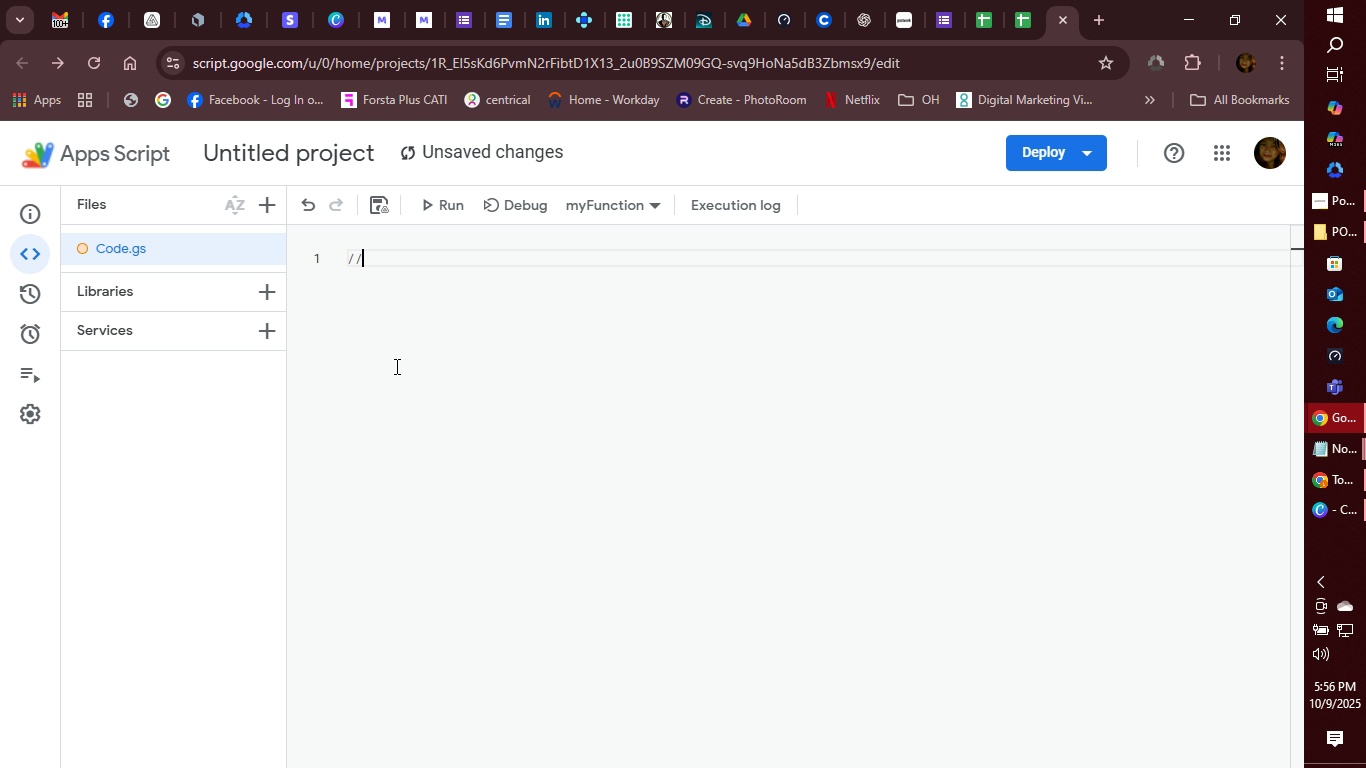 
type( Google Apps Script Template)
 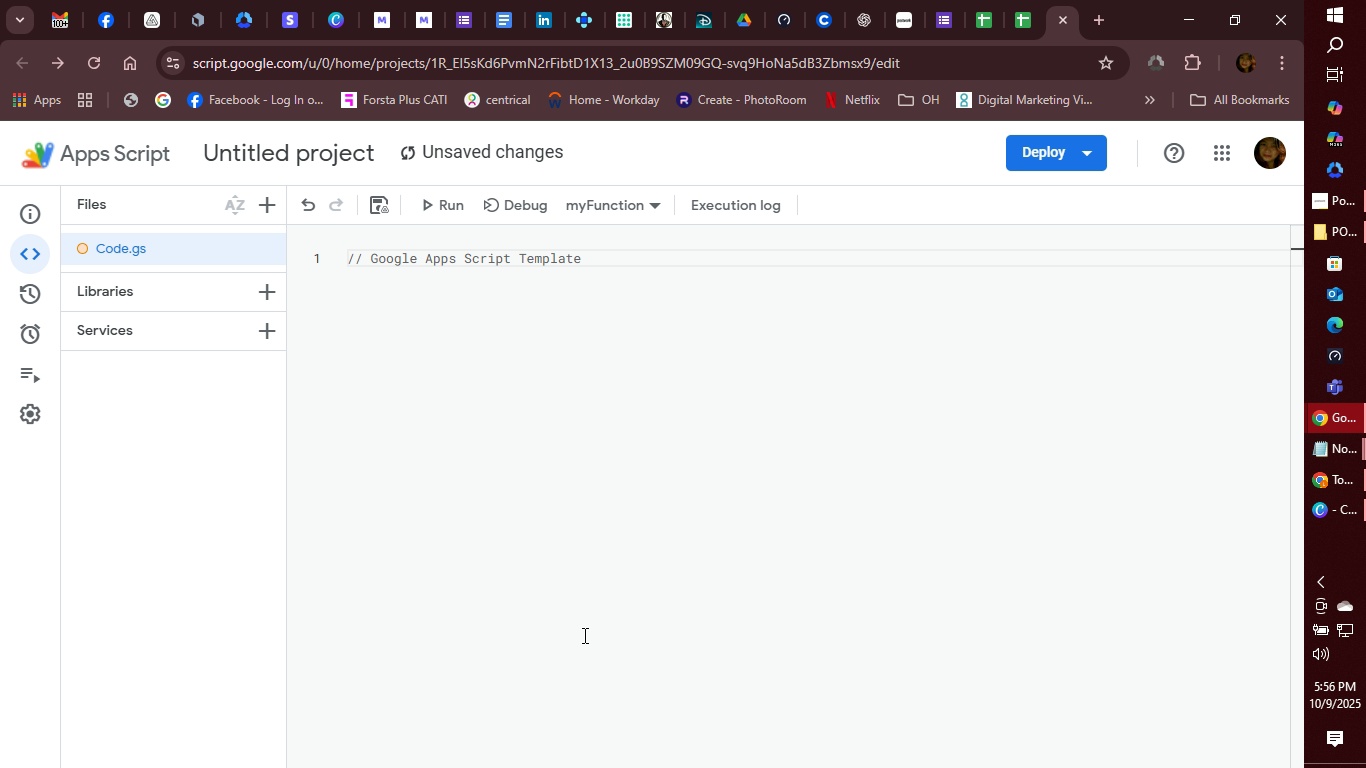 
type( for Itinerart)
key(Backspace)
type(y)
 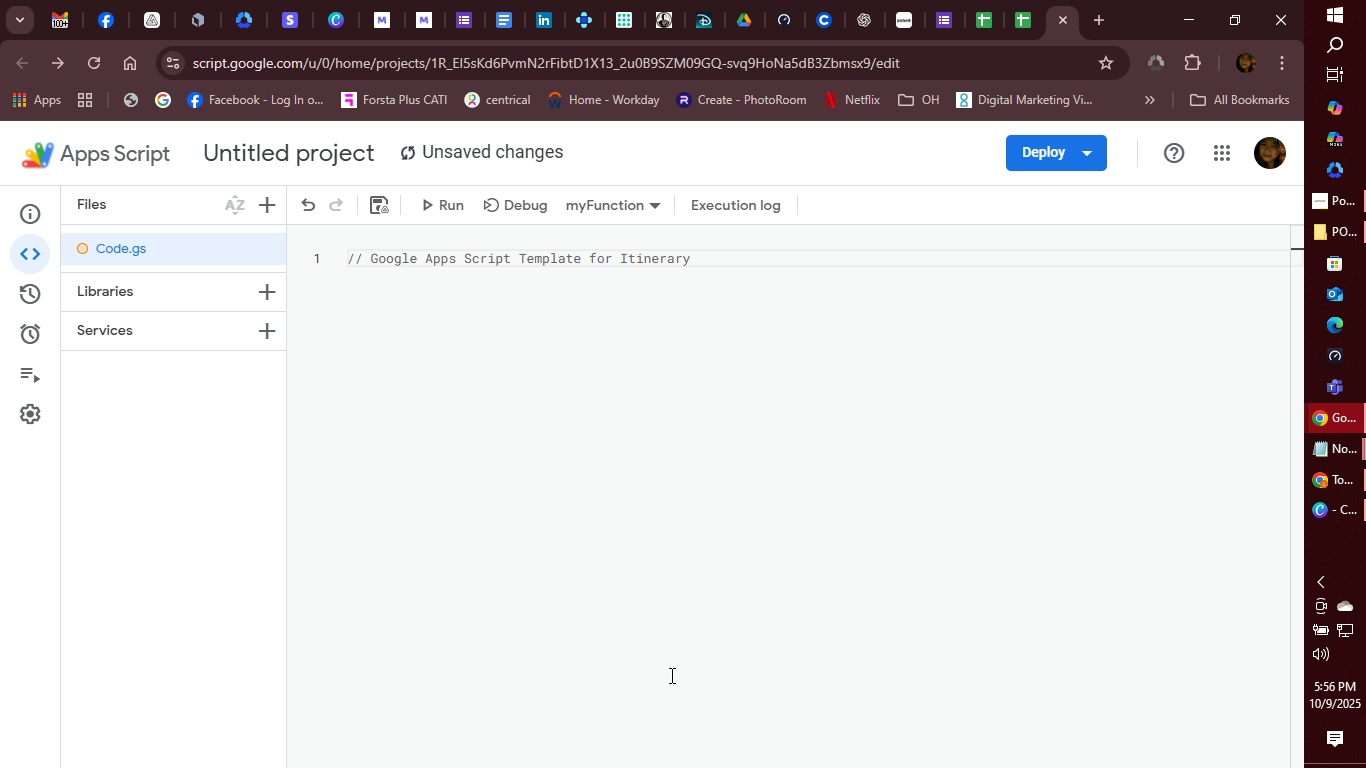 
type( Generator)
 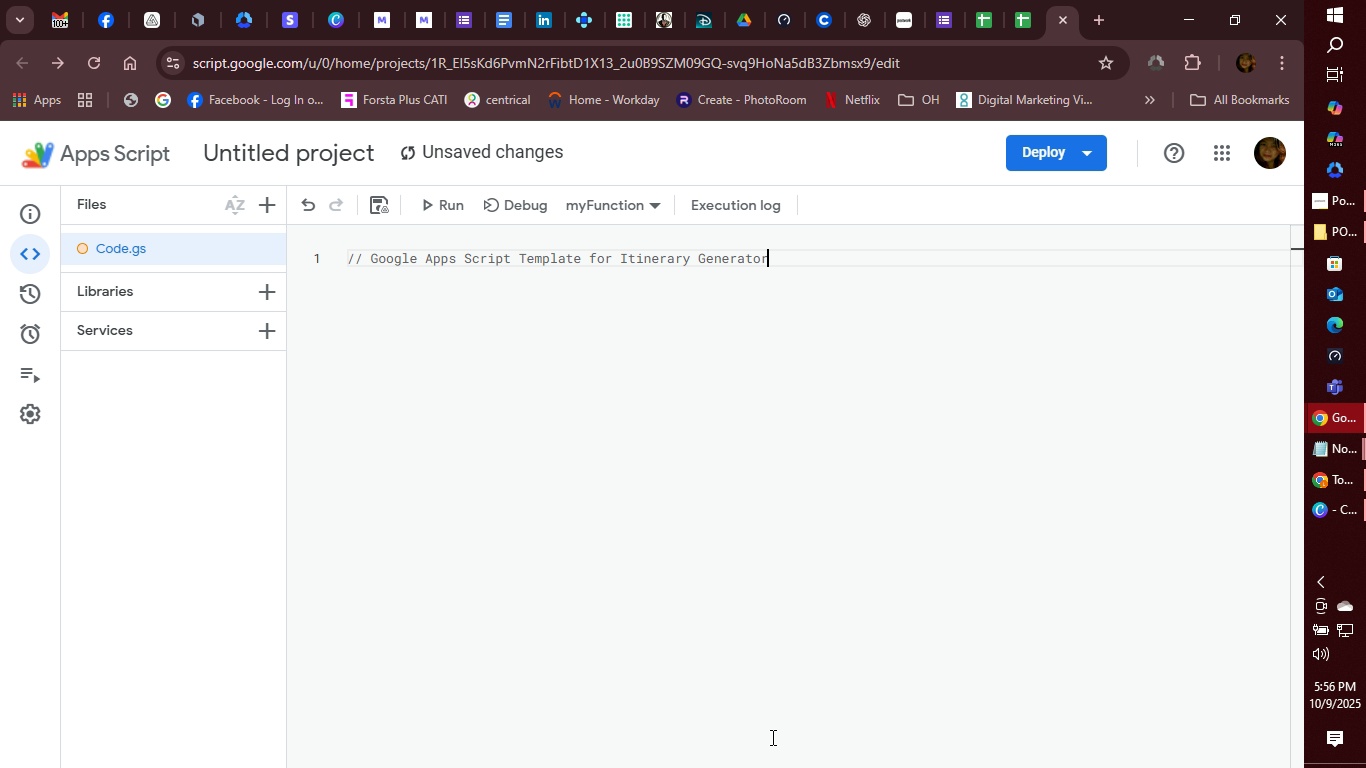 
wait(15.83)
 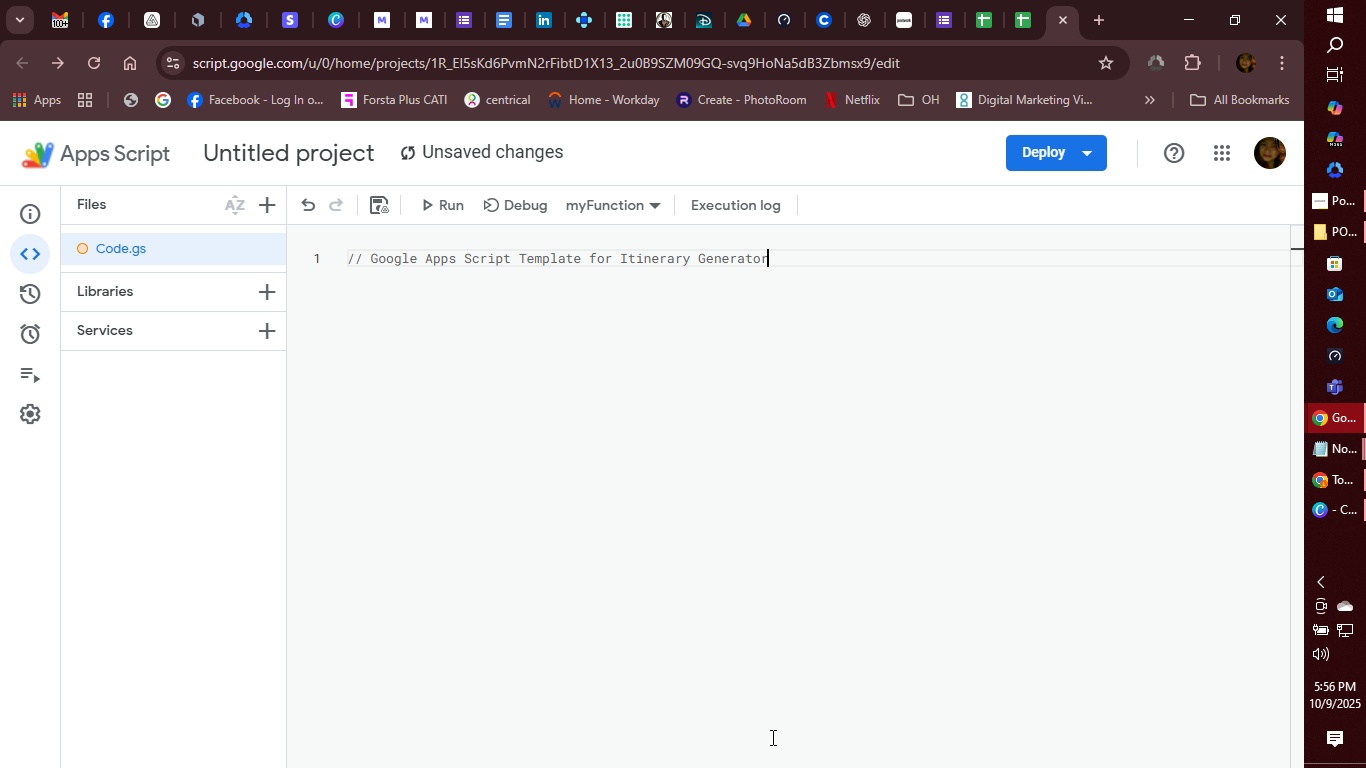 
key(Enter)
 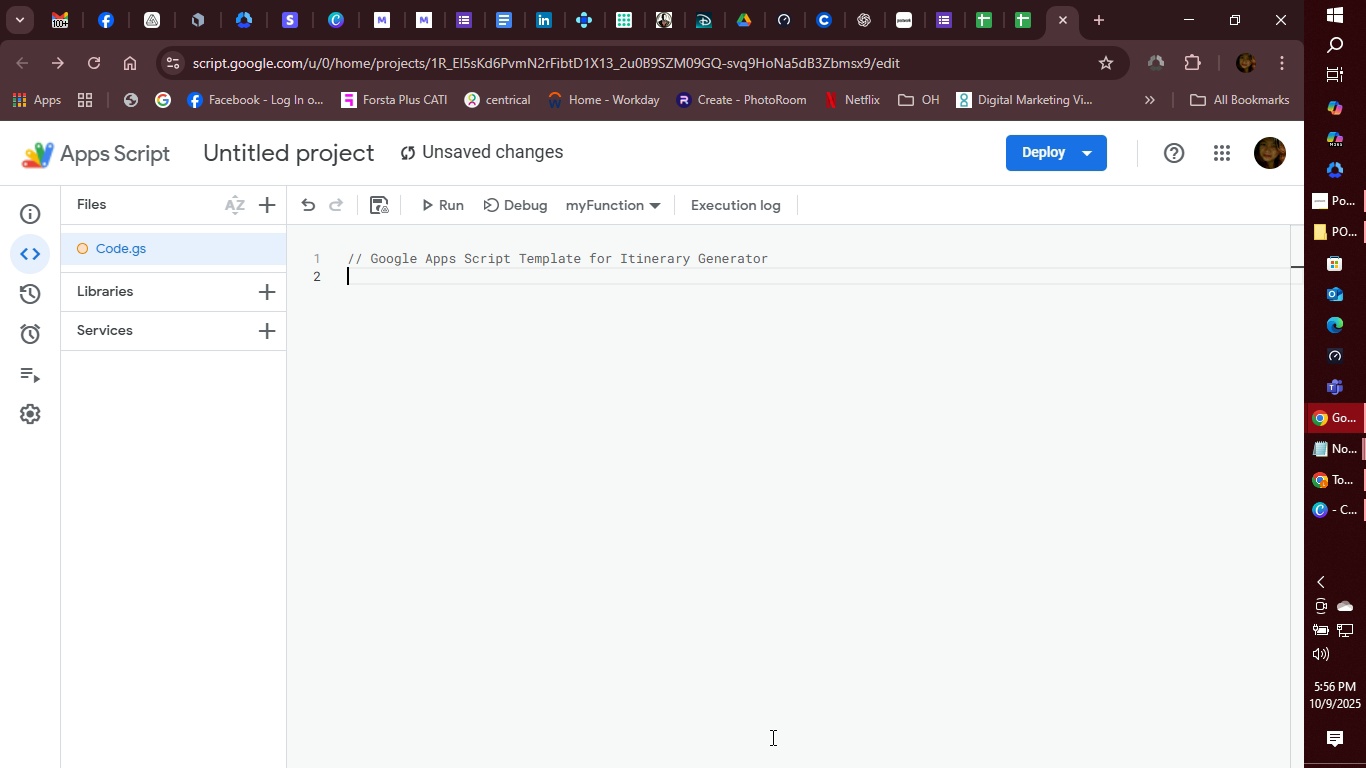 
type(funtion)
 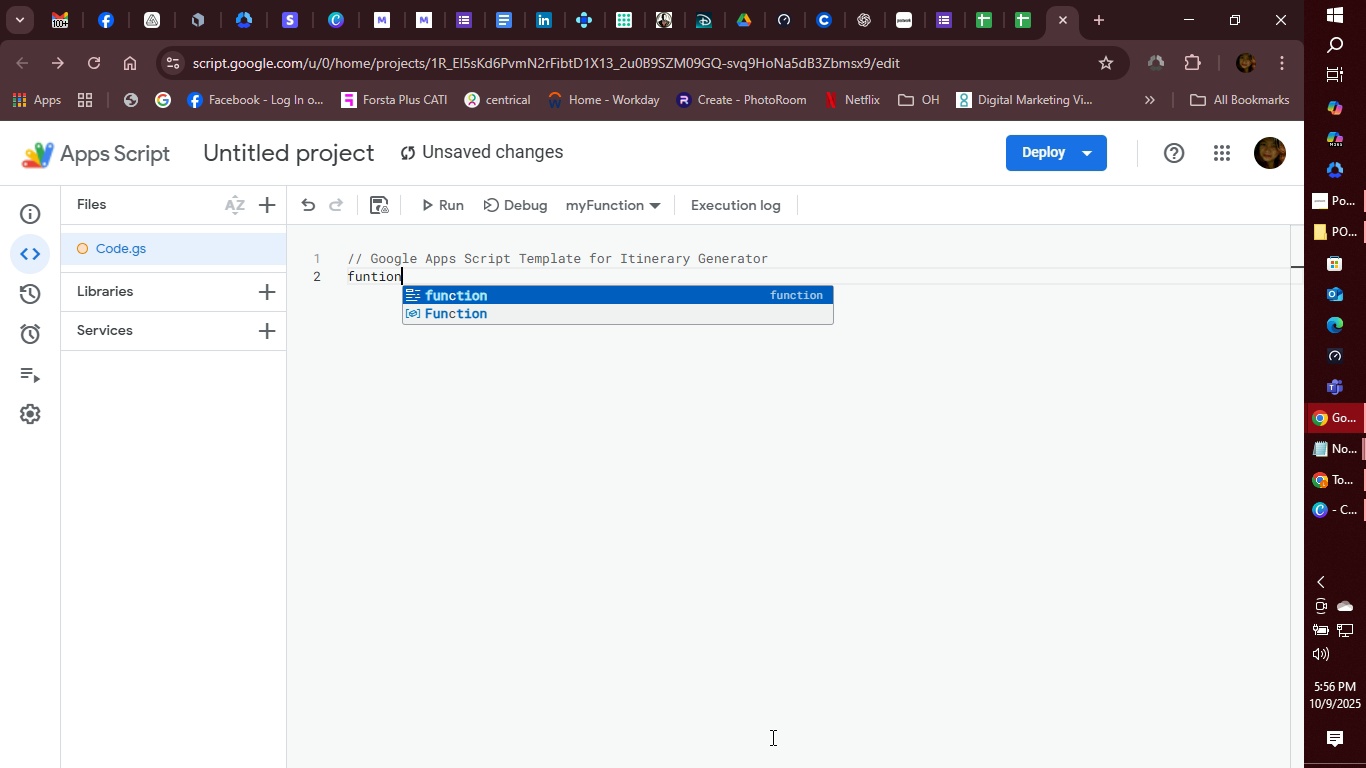 
key(Enter)
 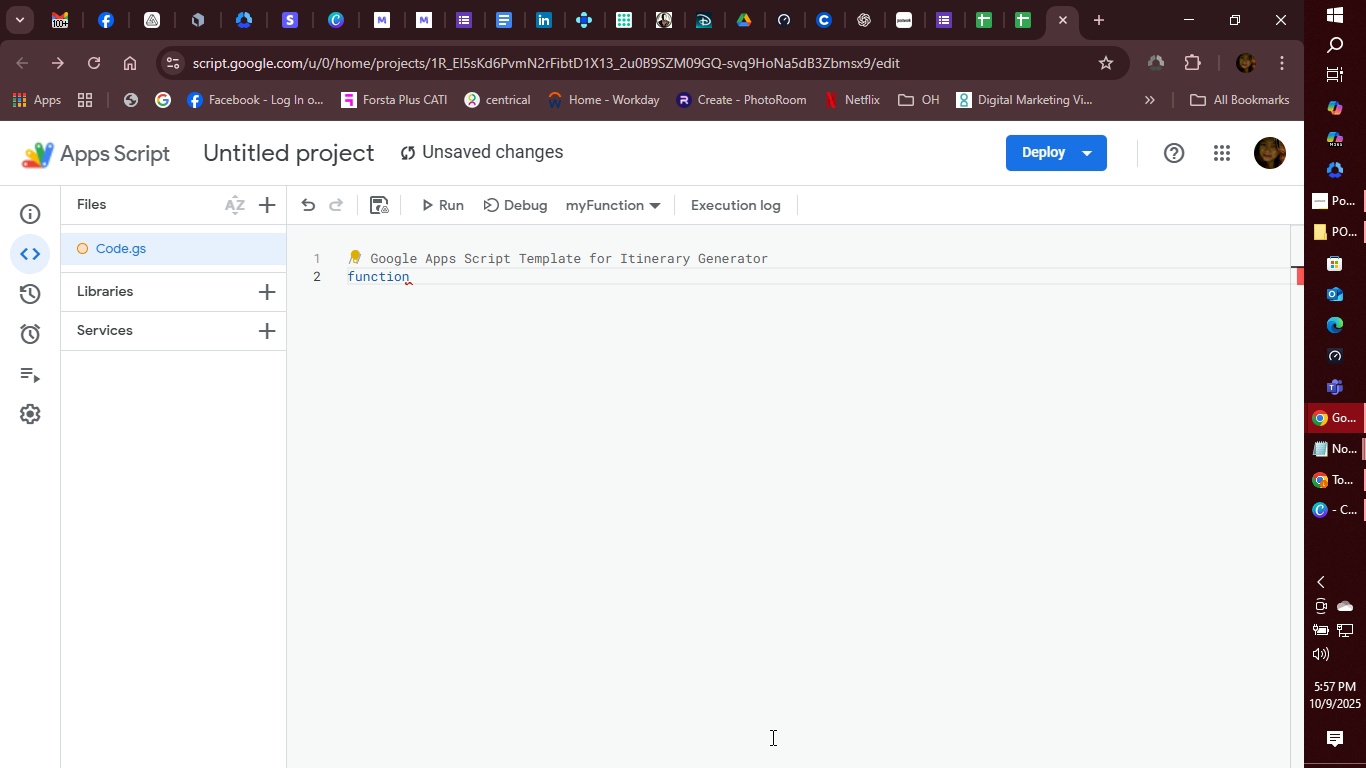 
type(do)
key(Backspace)
key(Backspace)
type( f)
key(Backspace)
type(doGet(e) )
 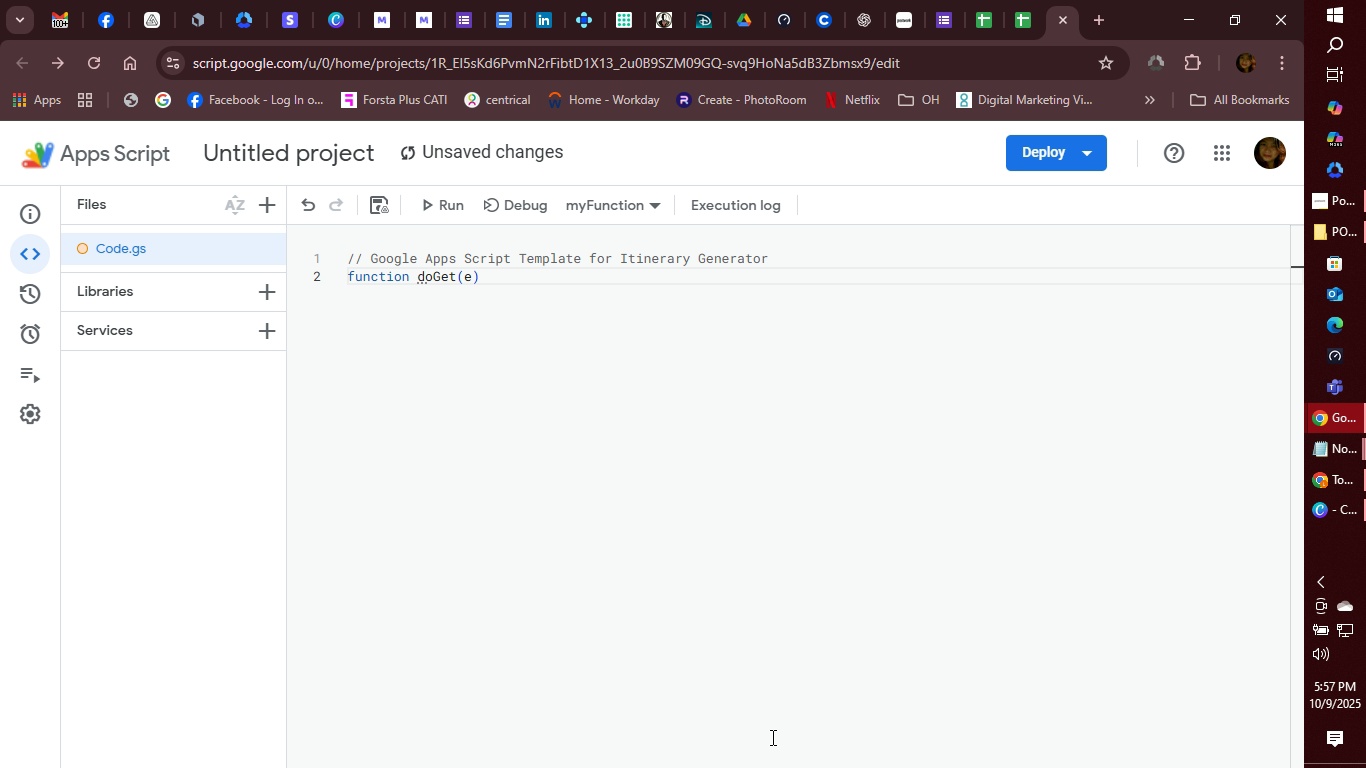 
wait(7.18)
 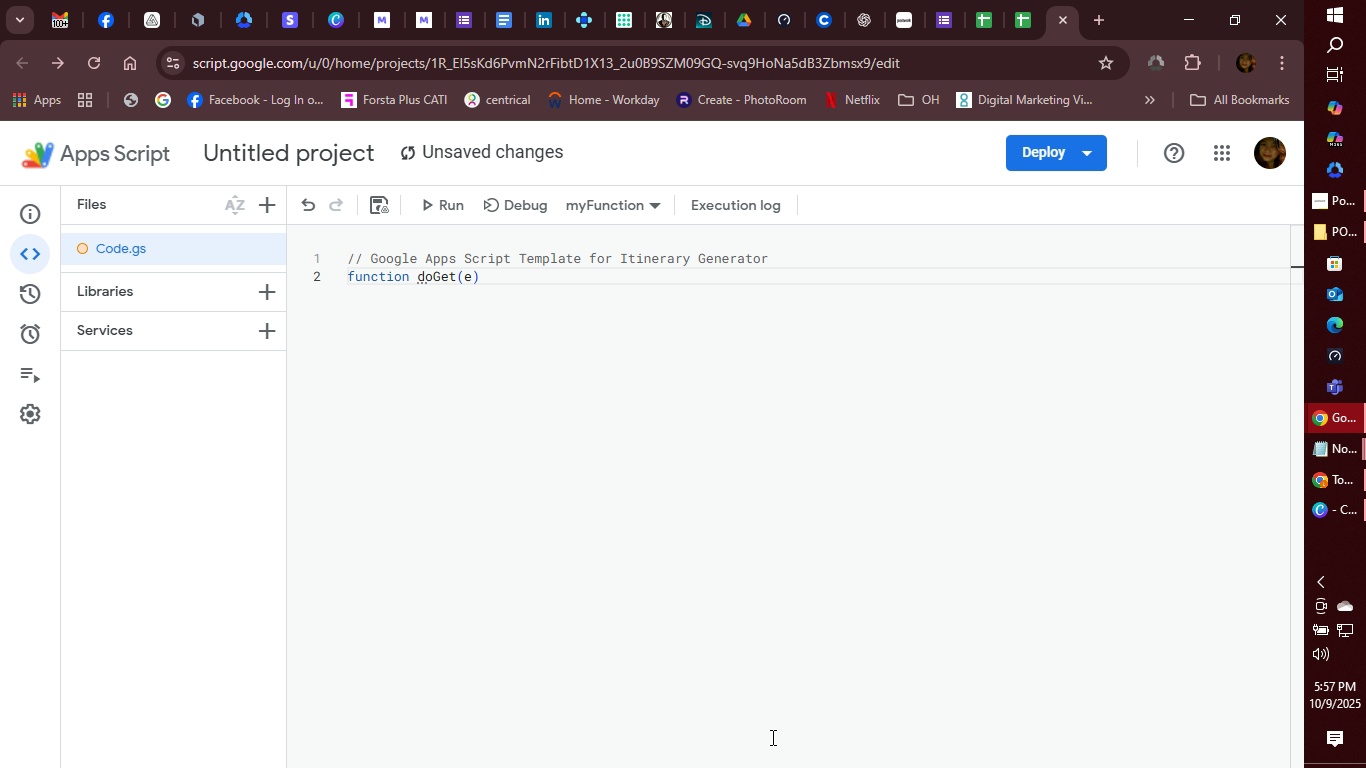 
key(Shift+BracketLeft)
 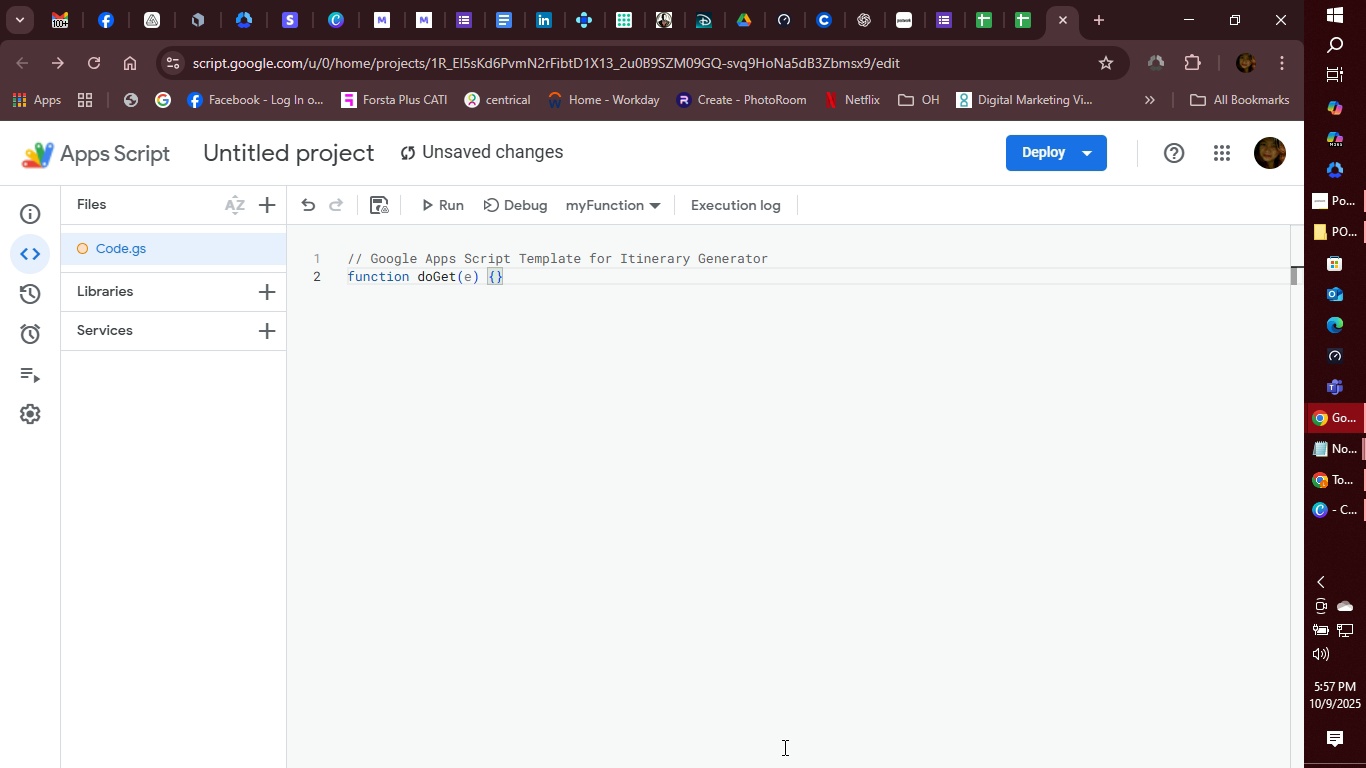 
key(Enter)
 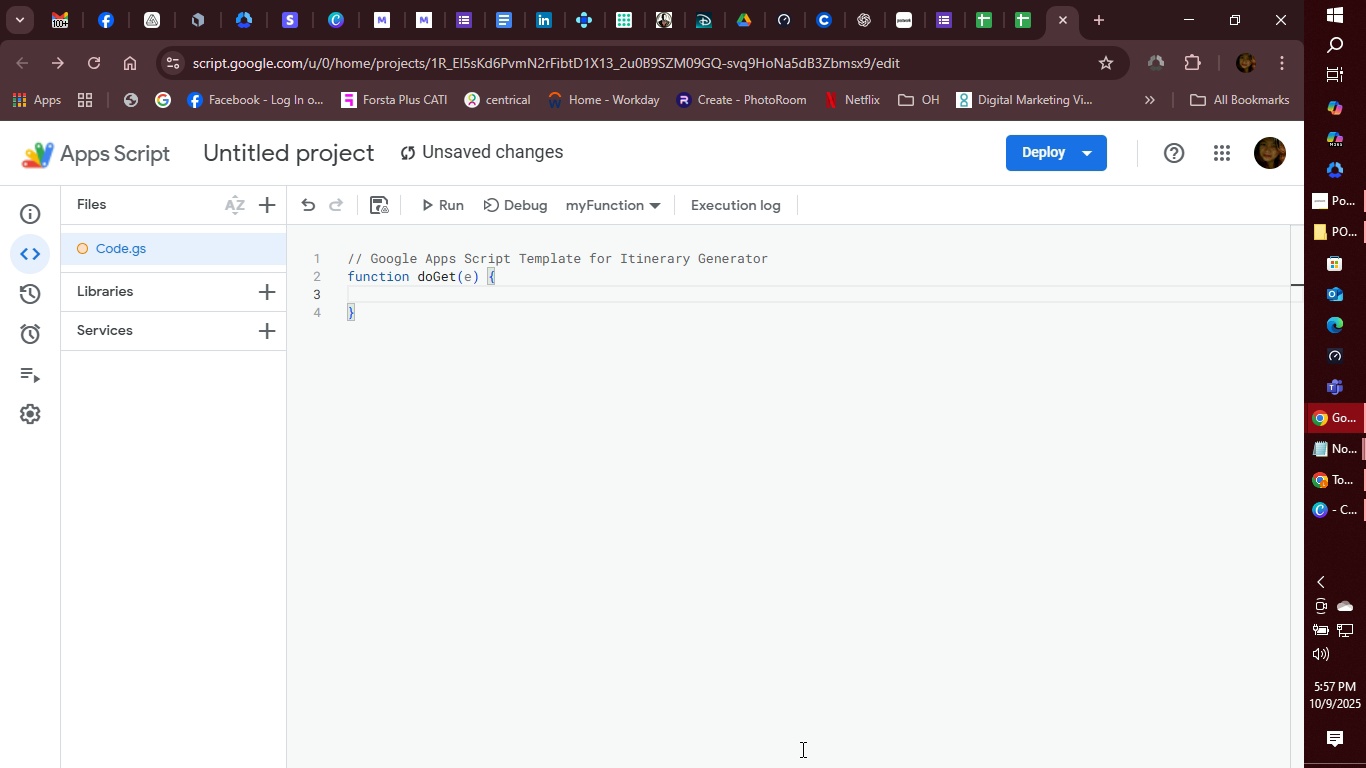 
type(var )
 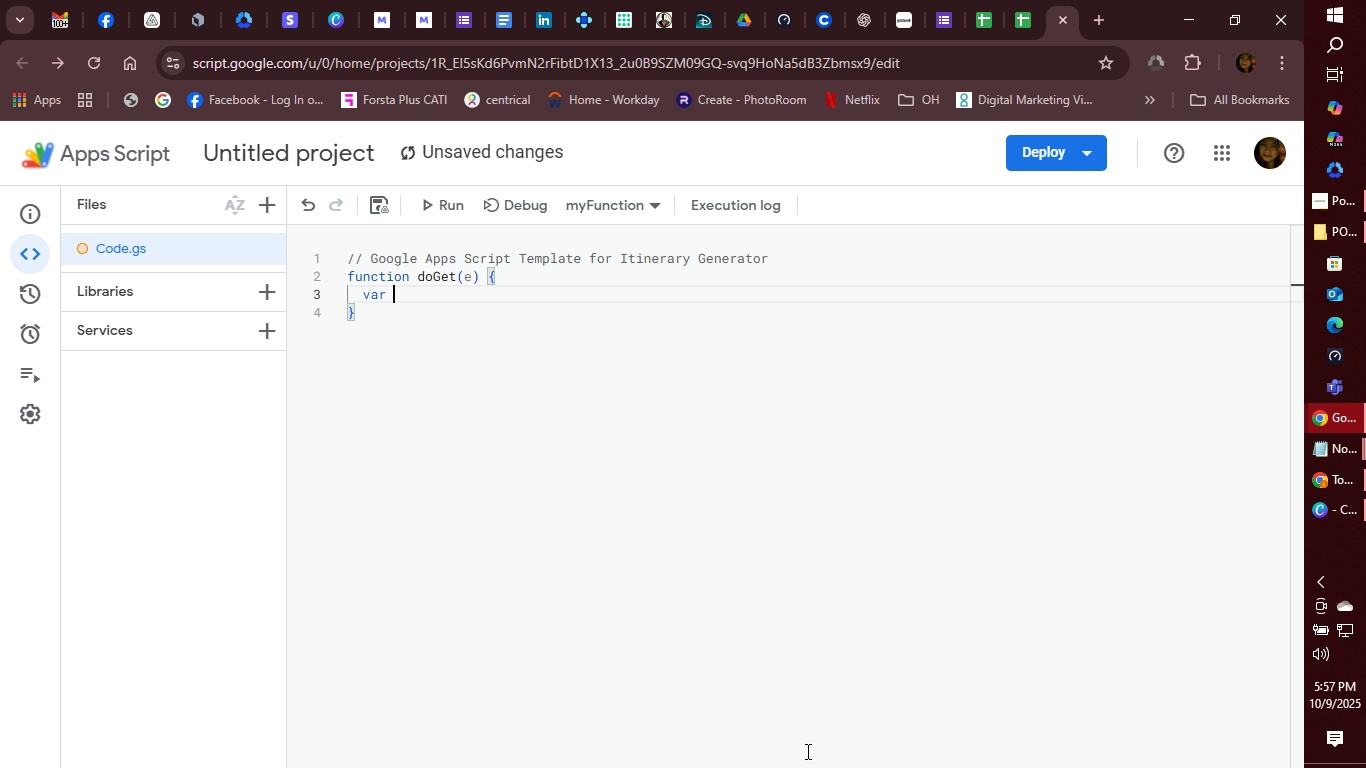 
type(params -)
key(Backspace)
type(= )
 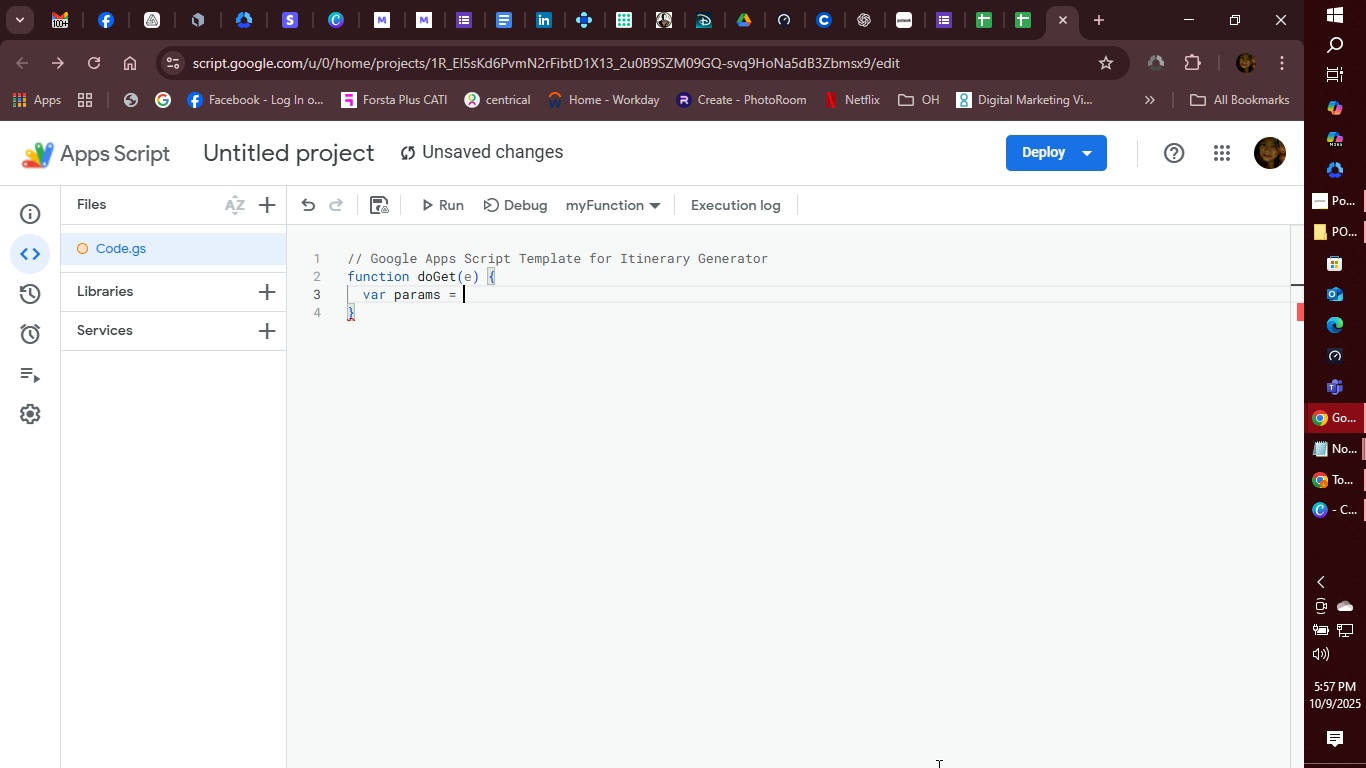 
wait(5.35)
 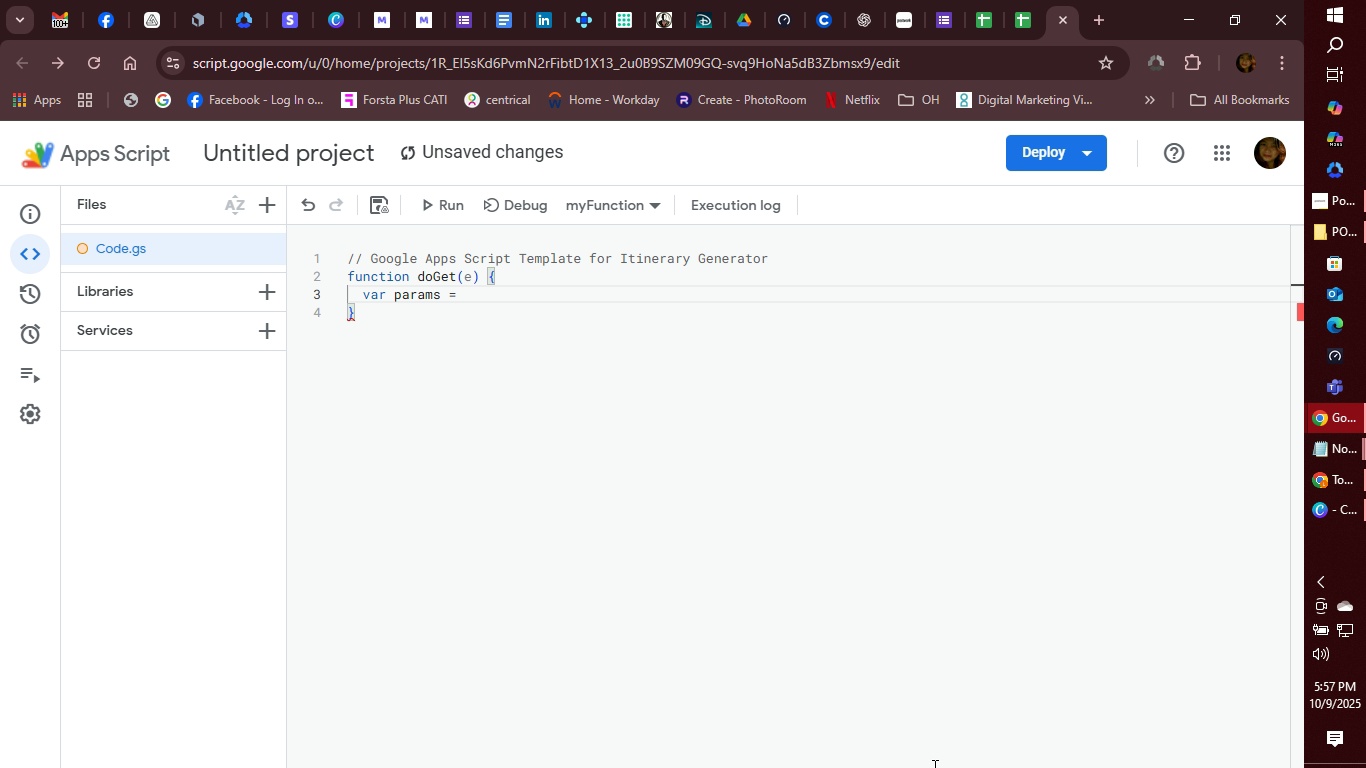 
type(e.parametr )
 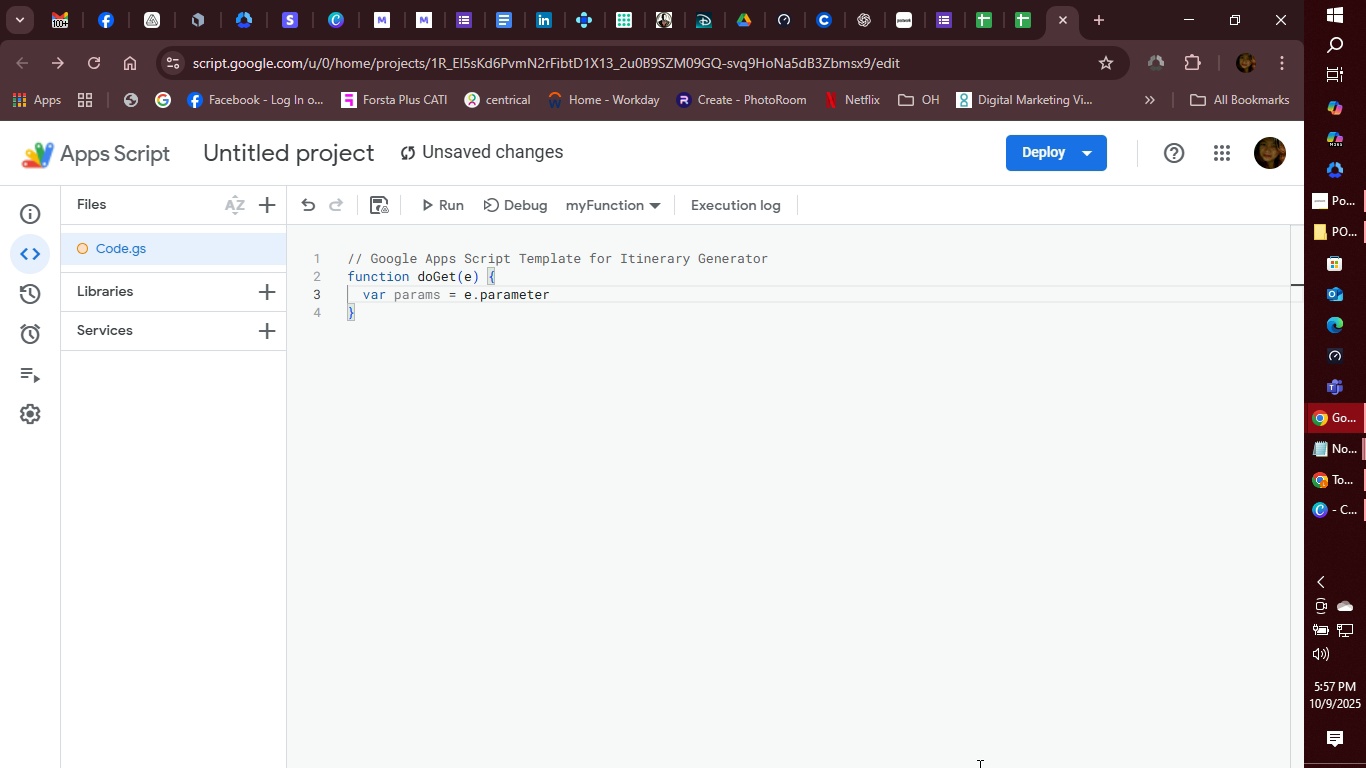 
wait(33.9)
 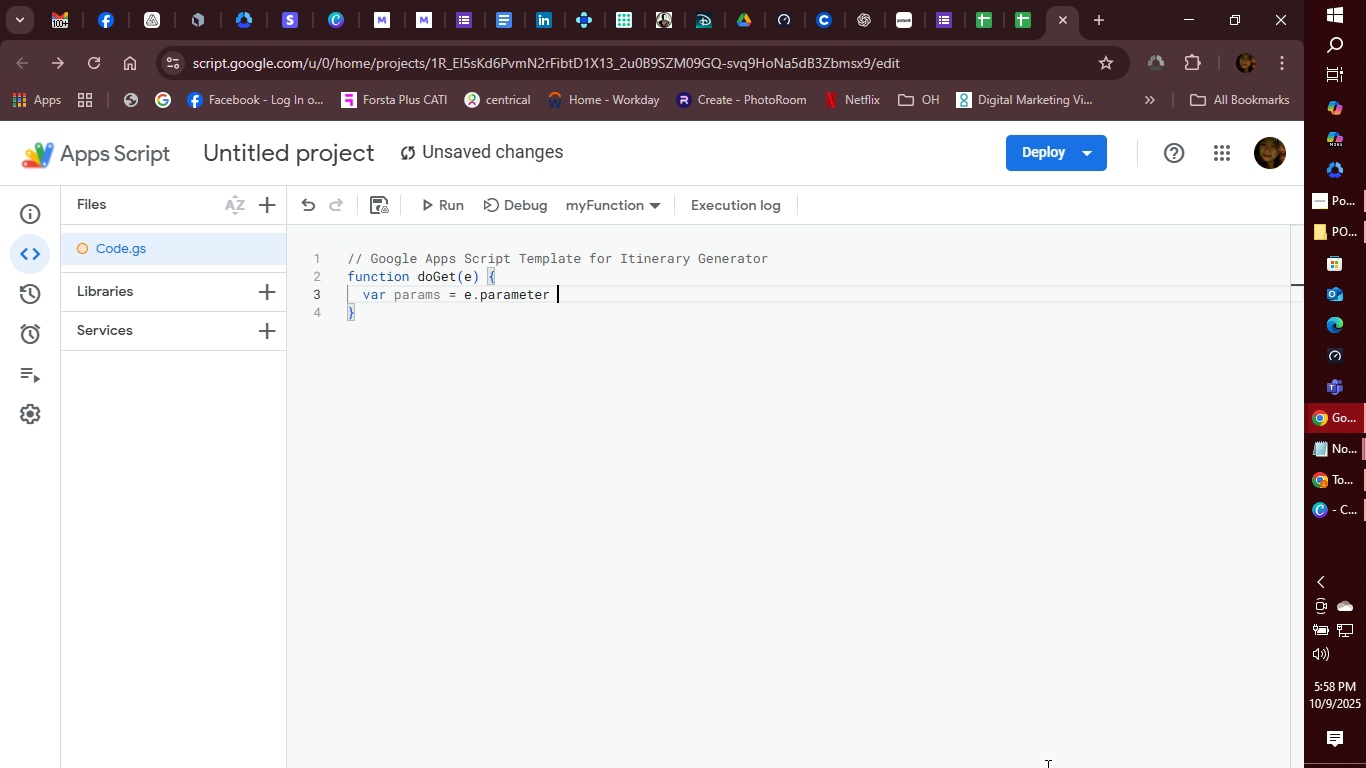 
key(Shift+Unknown)
 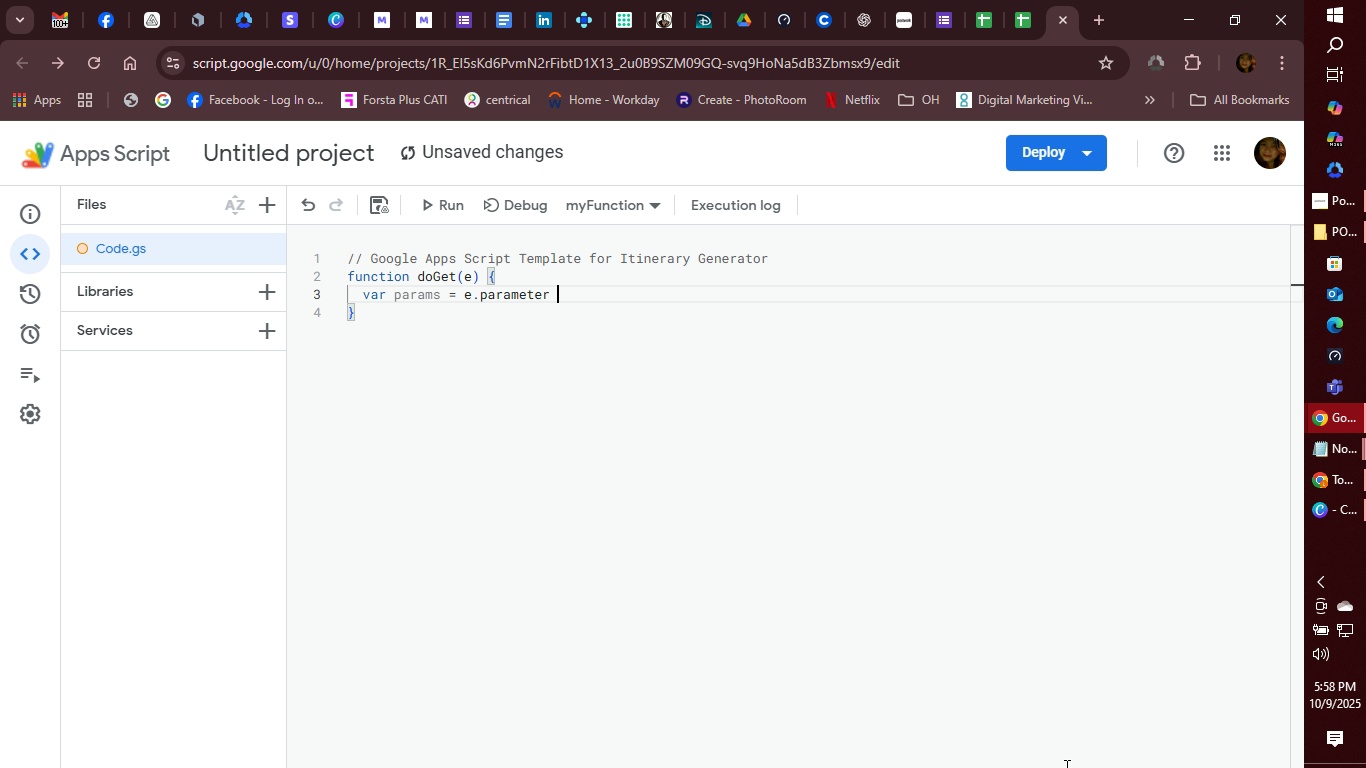 
key(Shift+Unknown)
 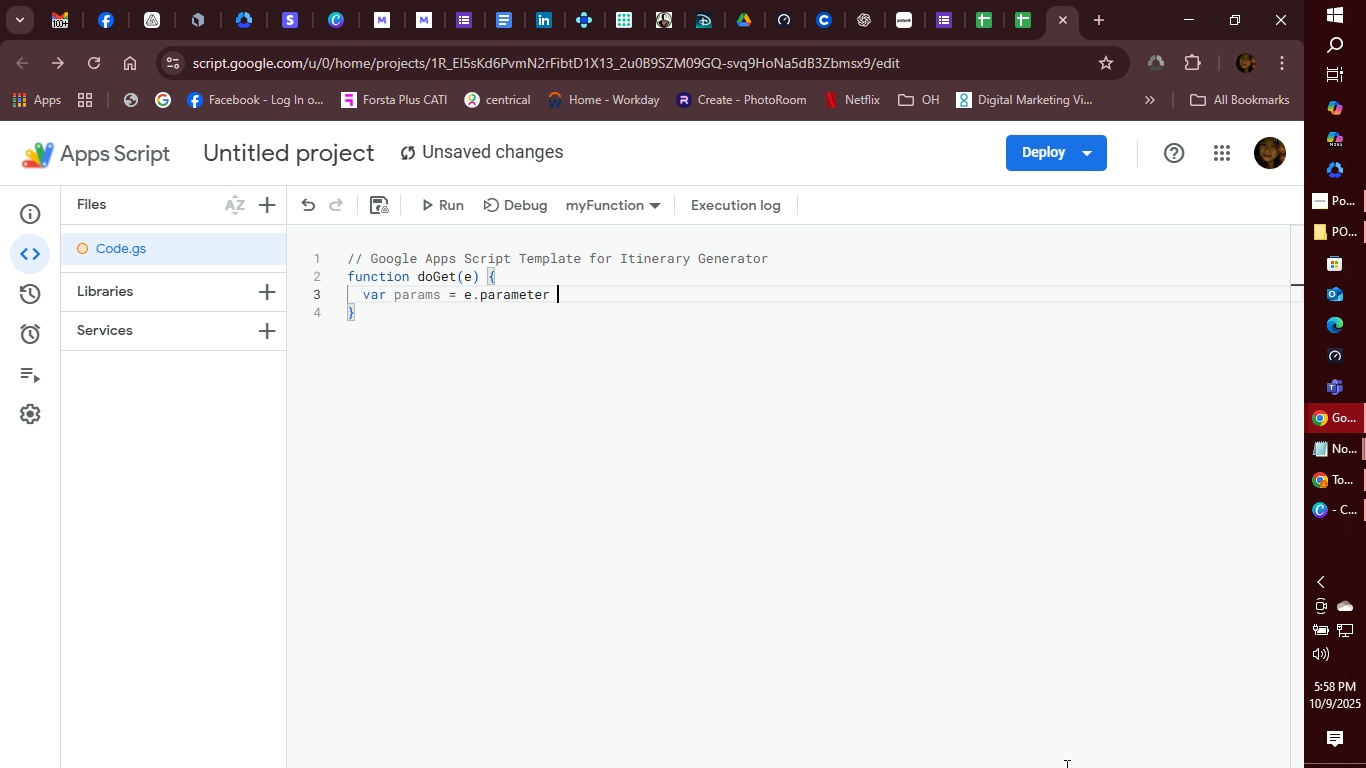 
key(Shift+Unknown)
 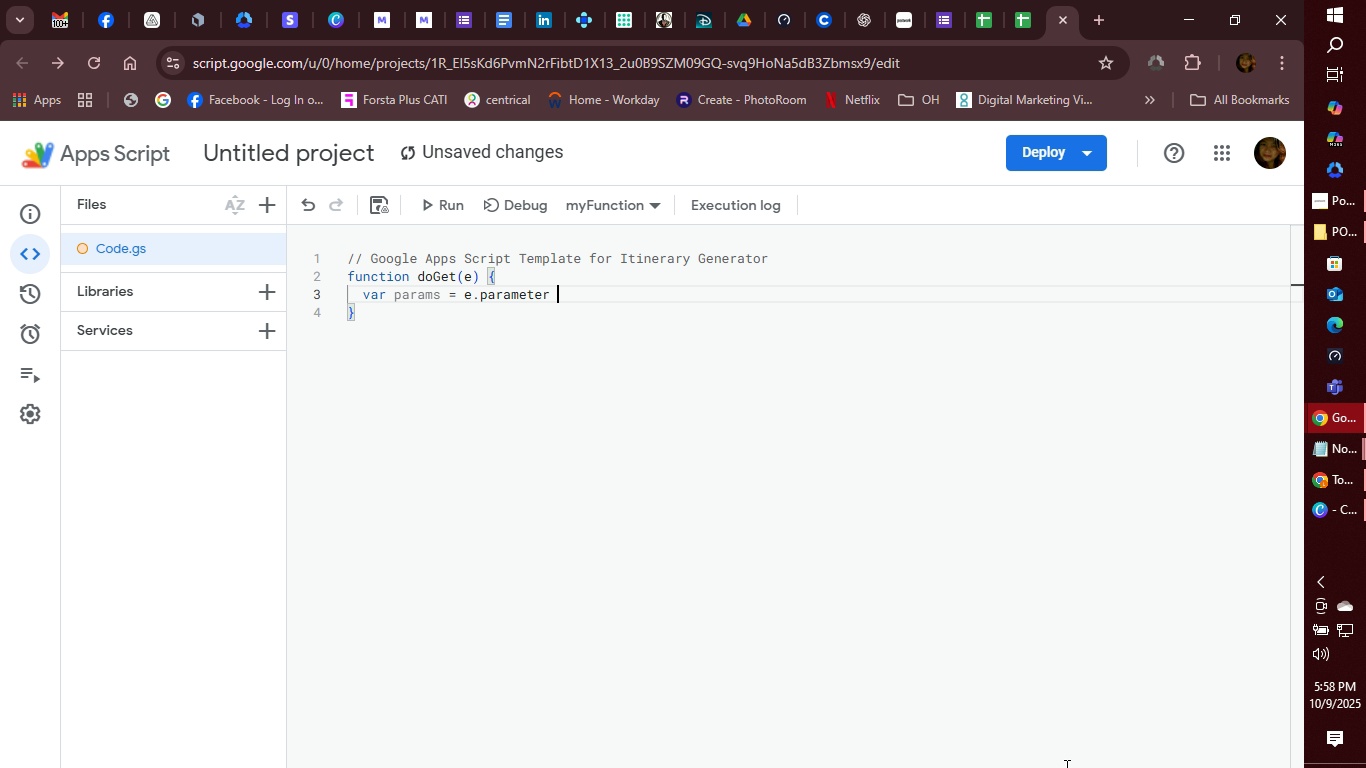 
key(Shift+Unknown)
 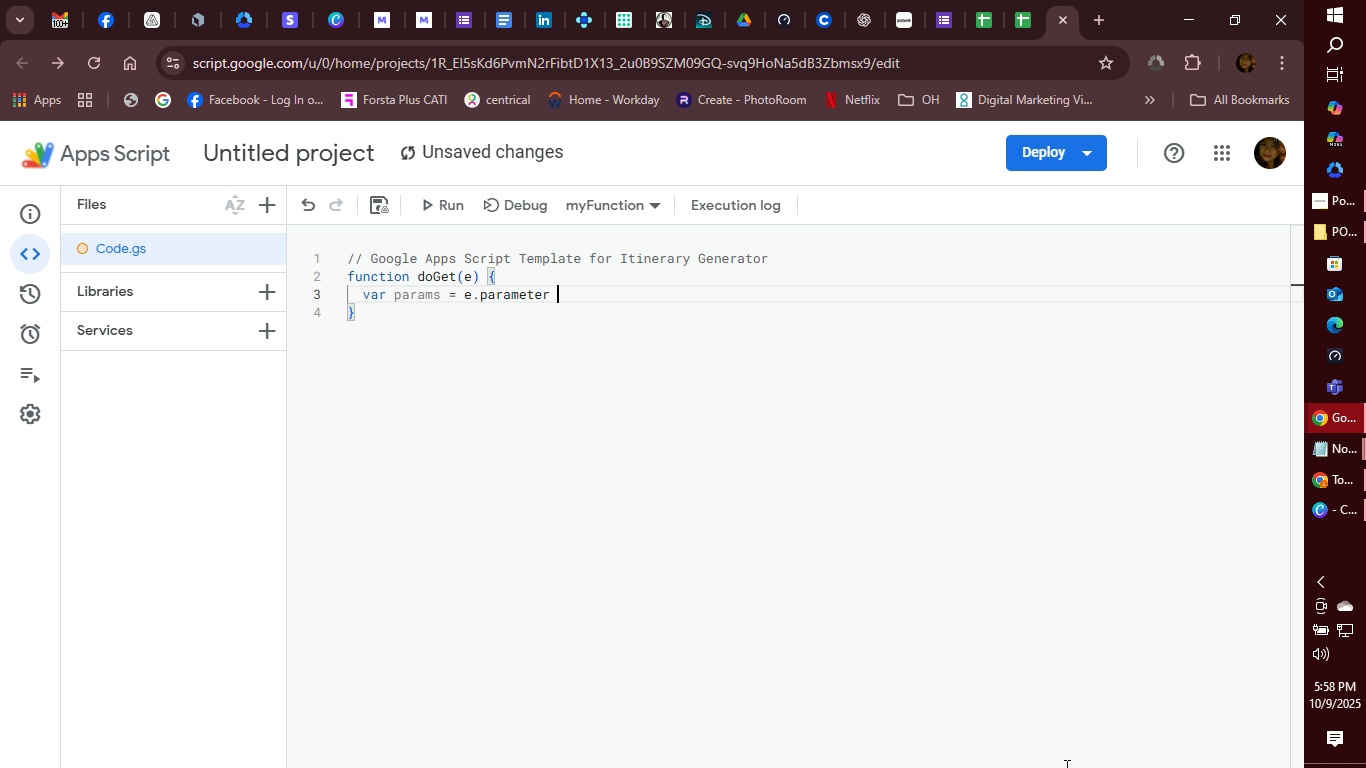 
key(Alt+Unknown)
 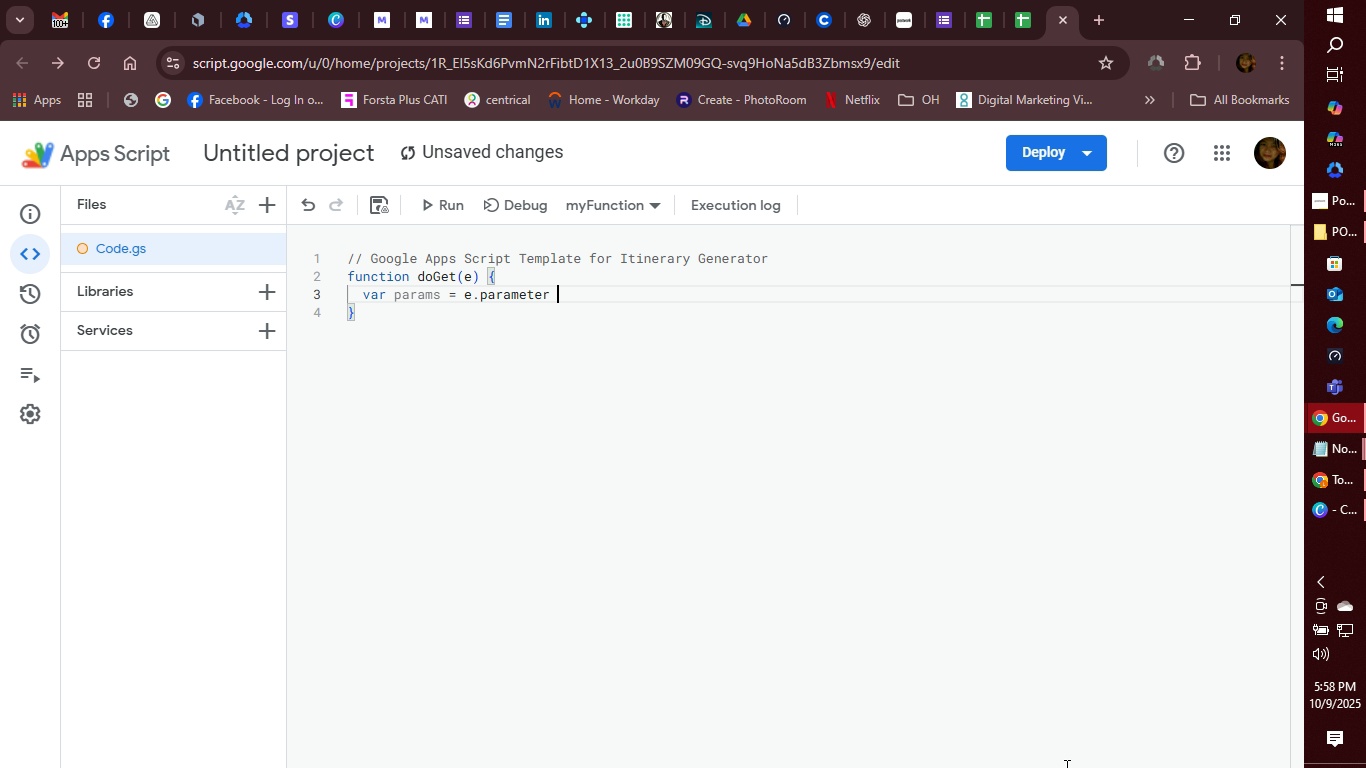 
key(Alt+Unknown)
 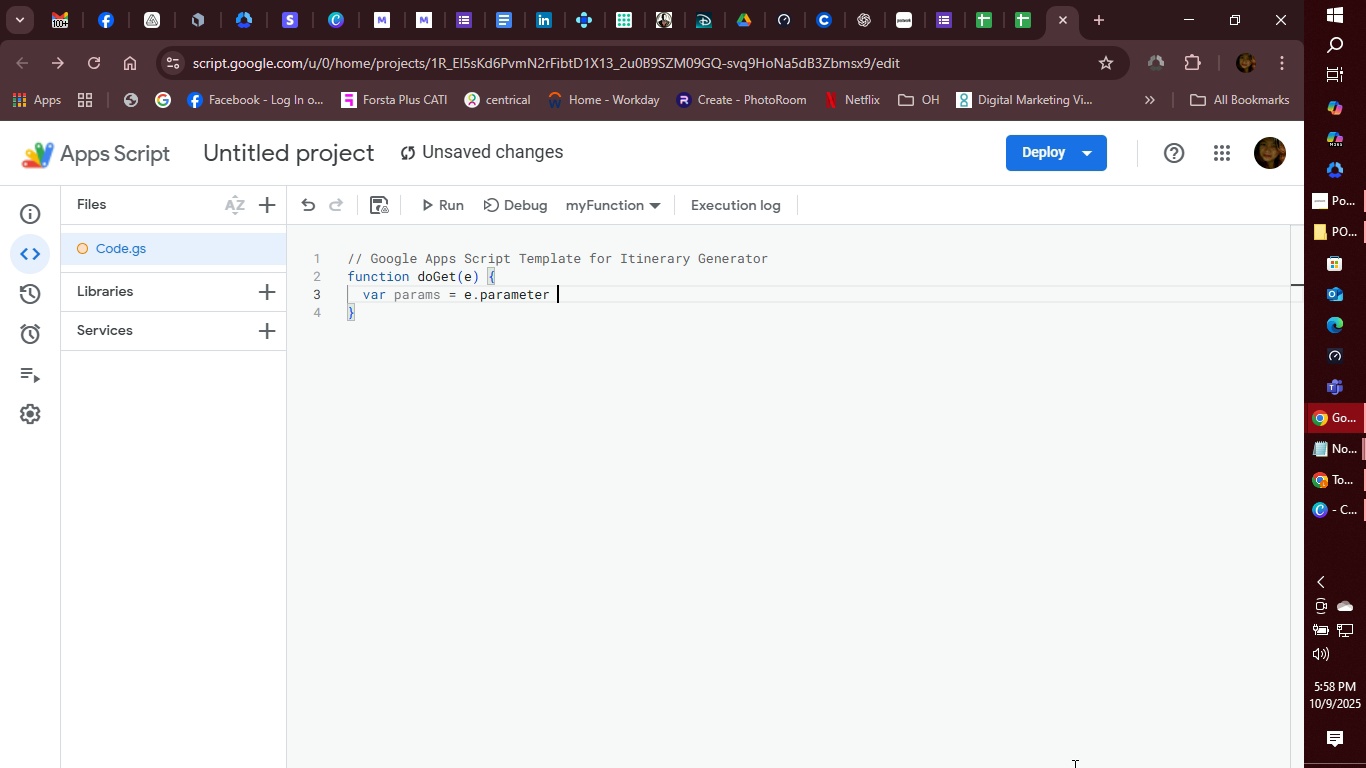 
key(Unknown)
 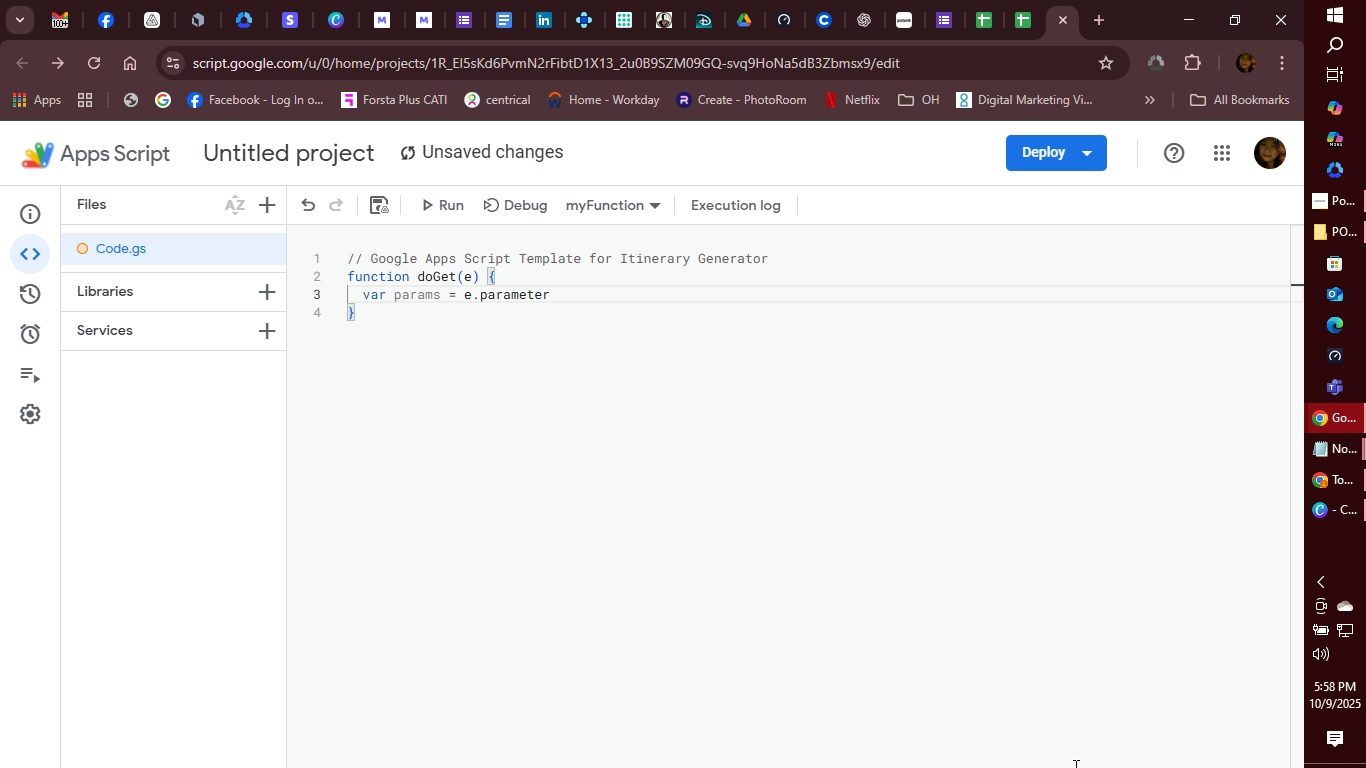 
key(Unknown)
 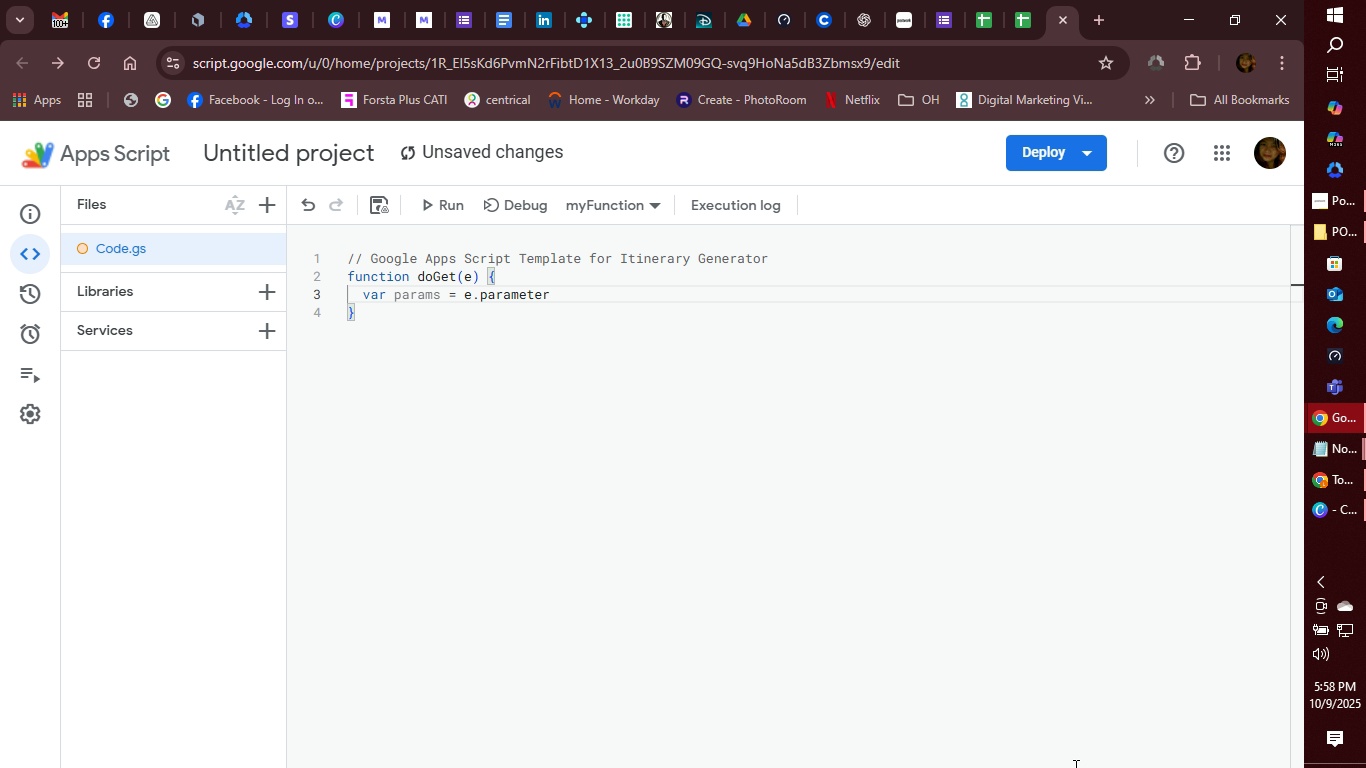 
key(Unknown)
 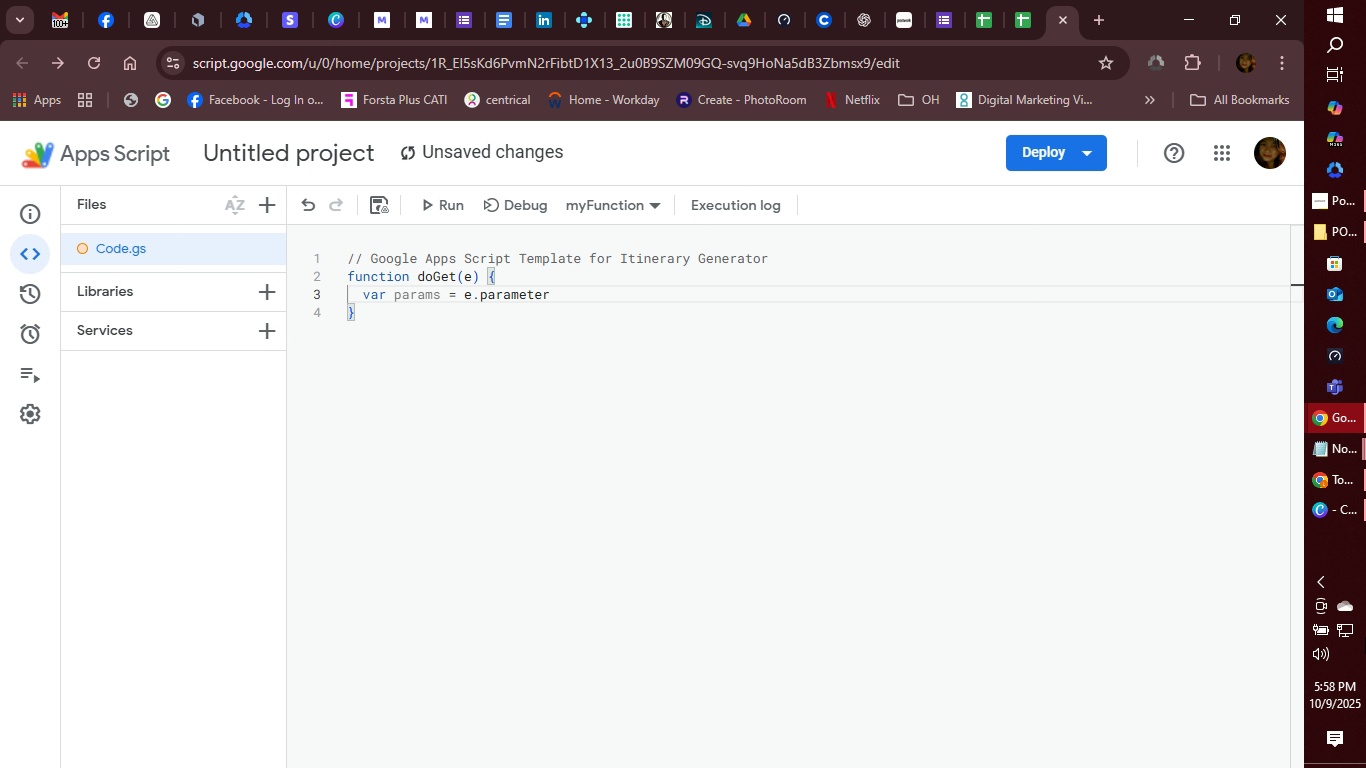 
key(Unknown)
 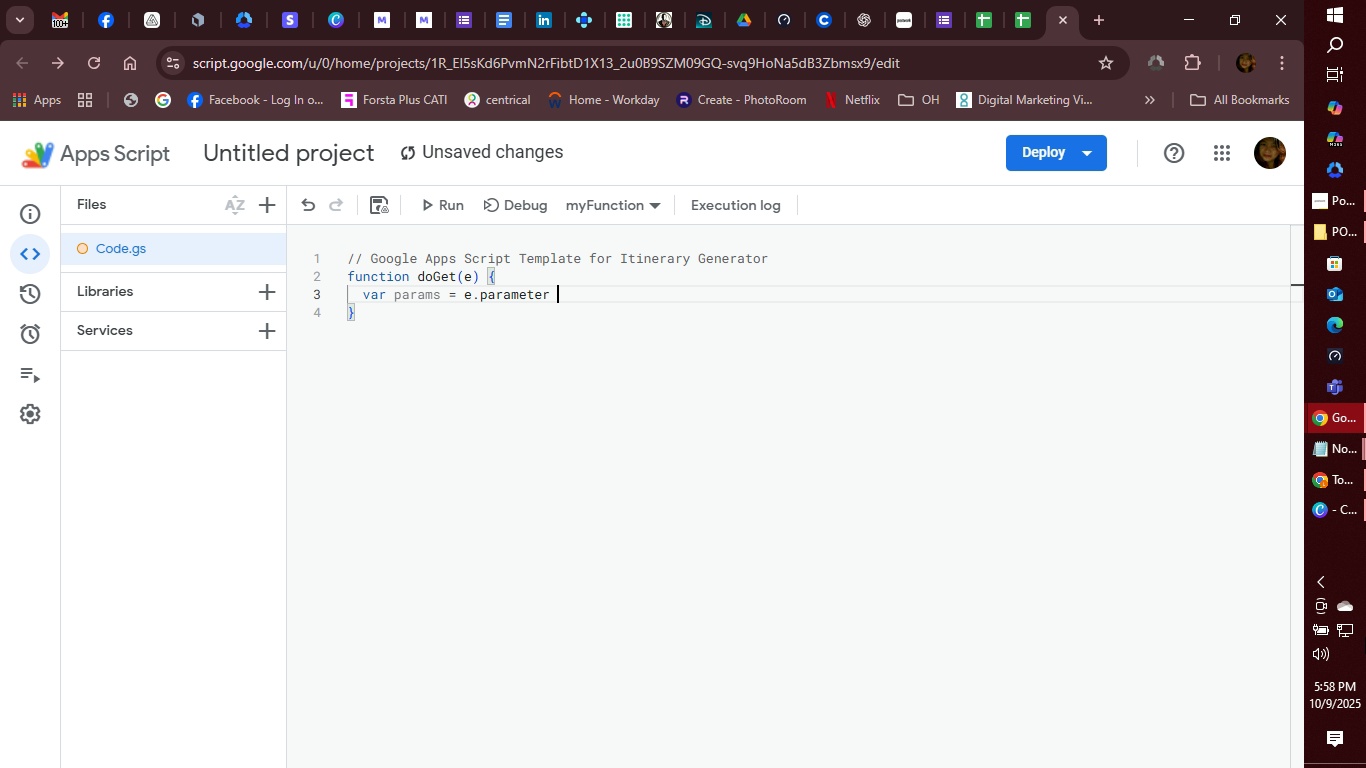 
key(Unknown)
 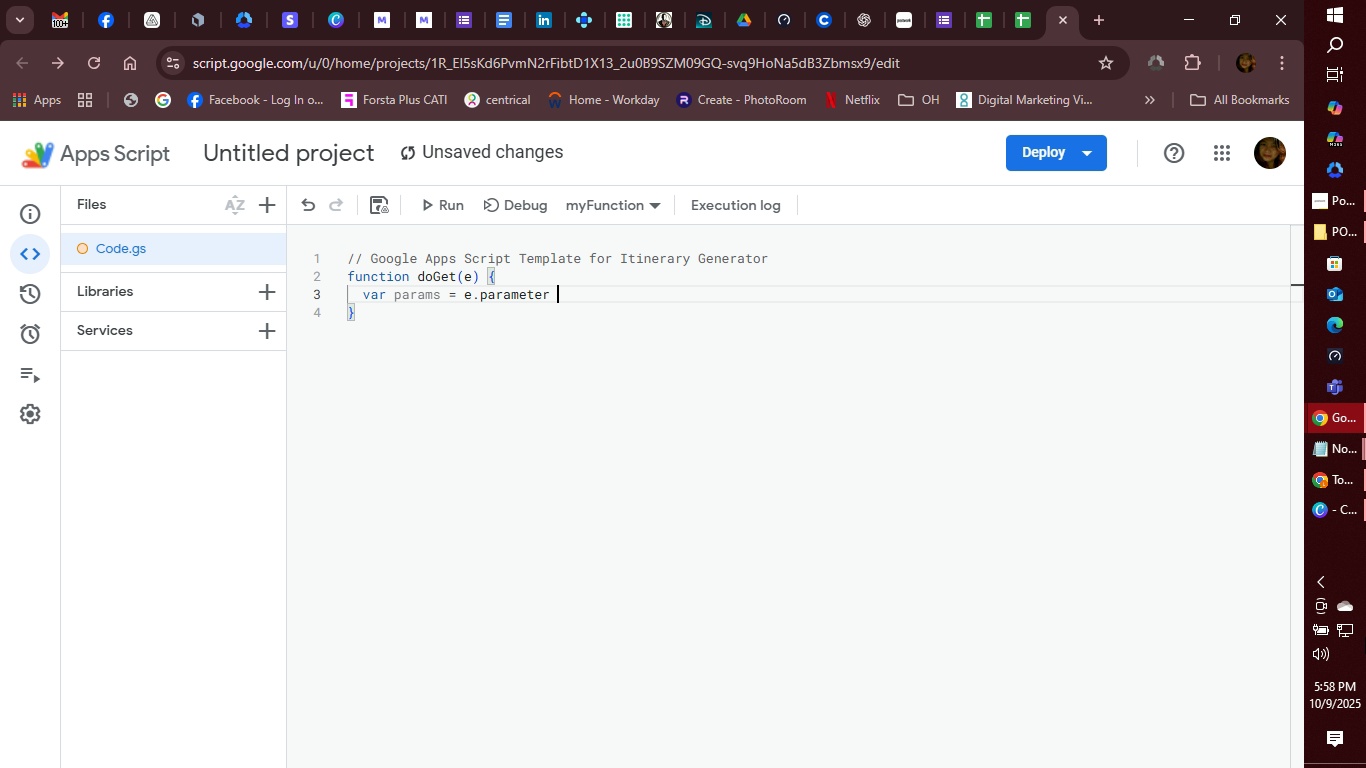 
key(Unknown)
 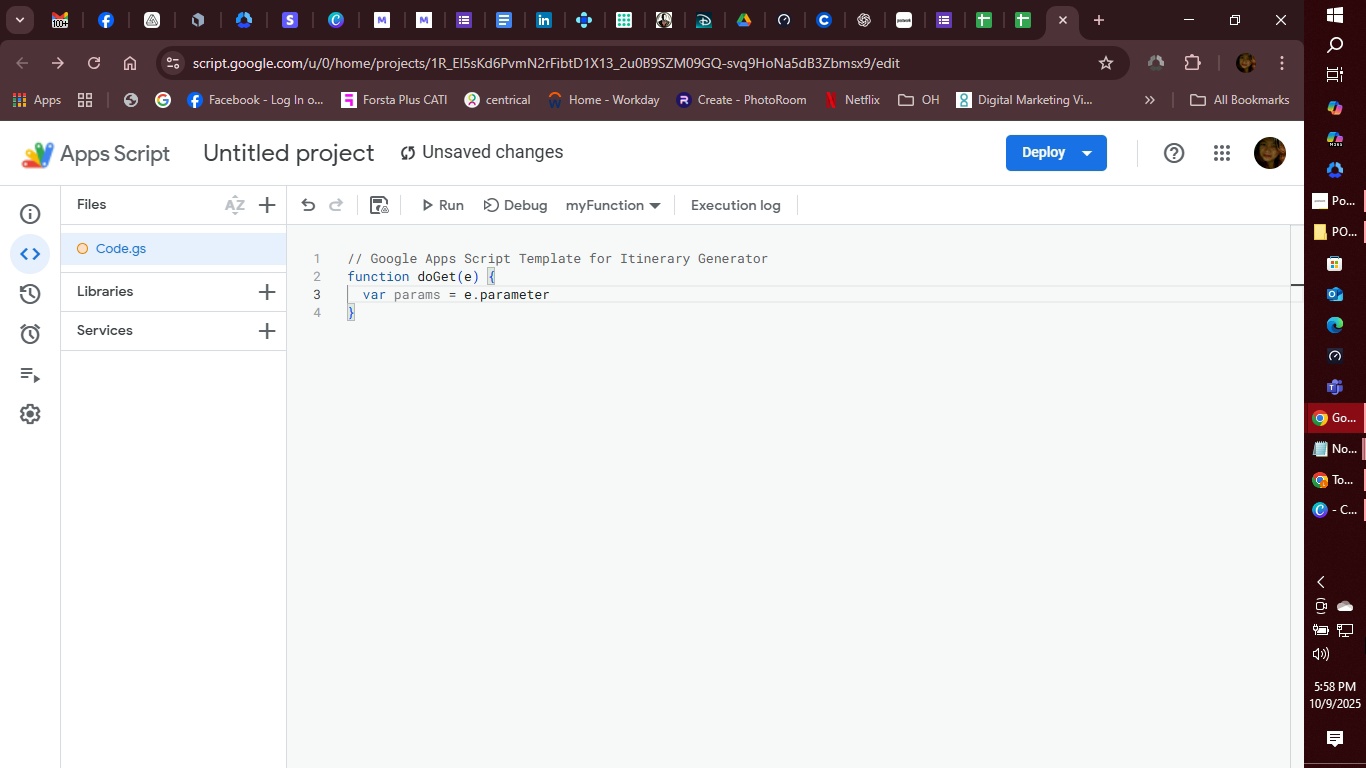 
key(Unknown)
 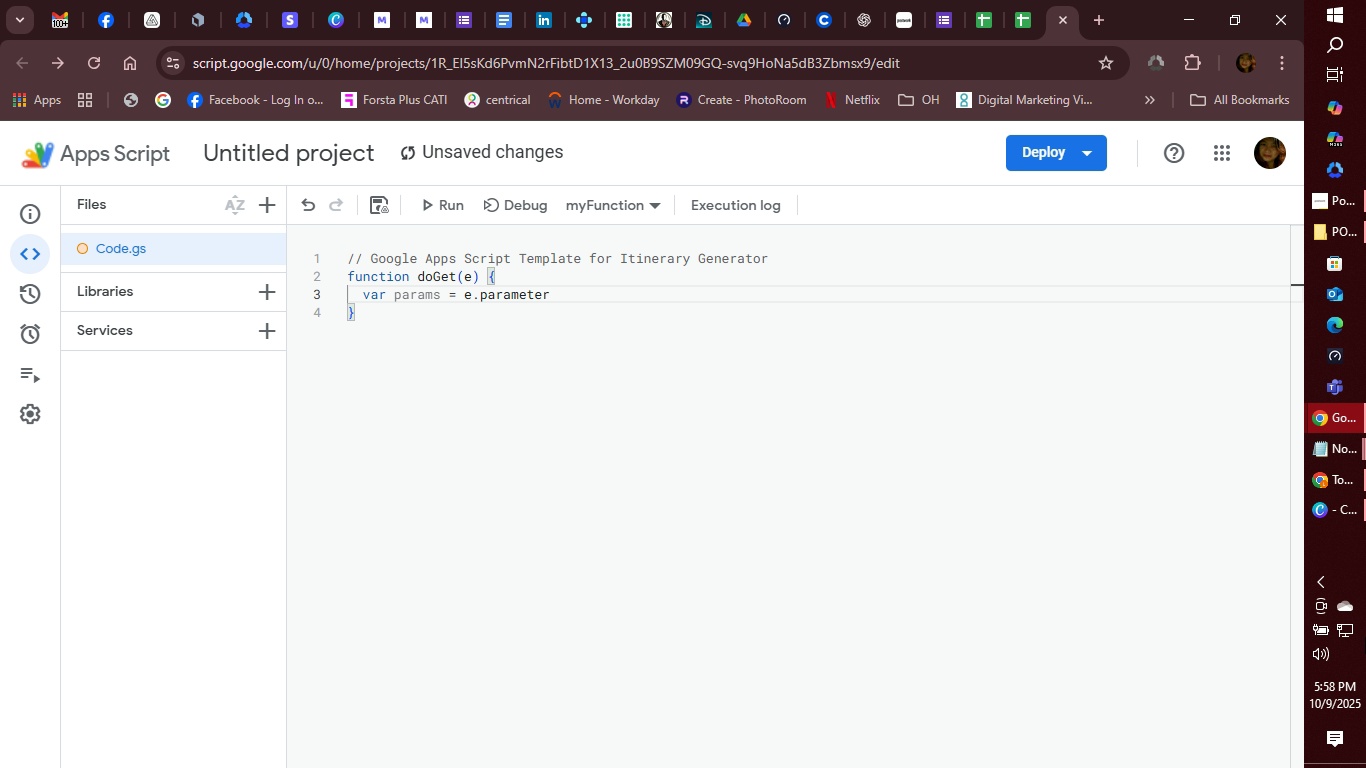 
key(Unknown)
 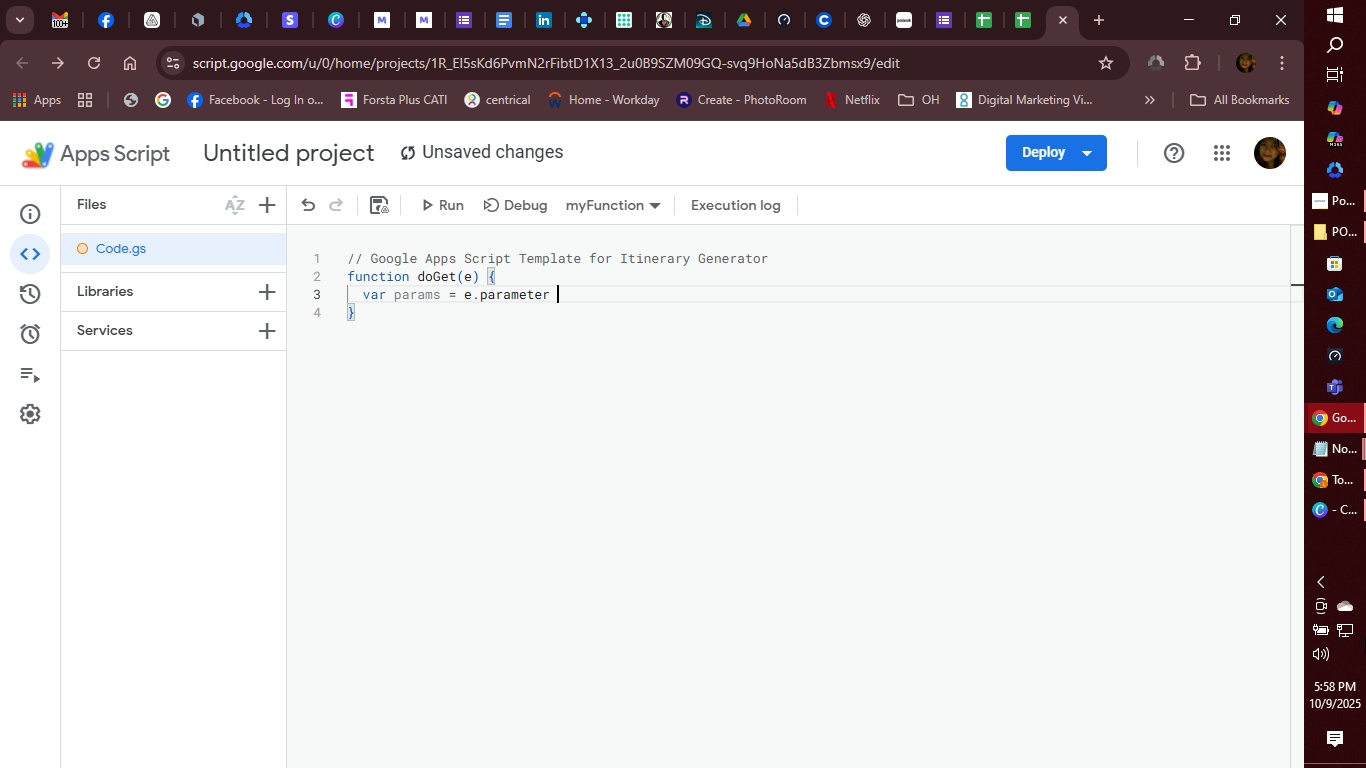 
key(Unknown)
 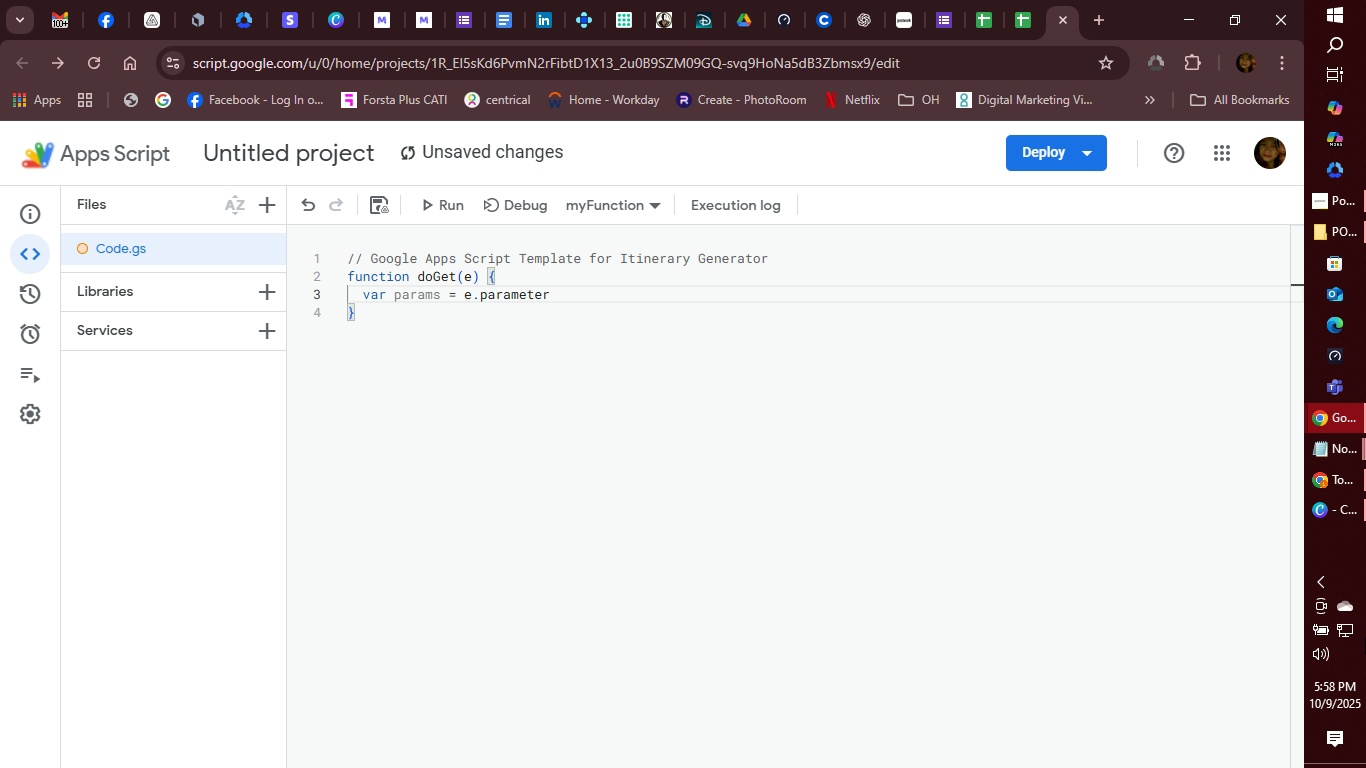 
wait(16.65)
 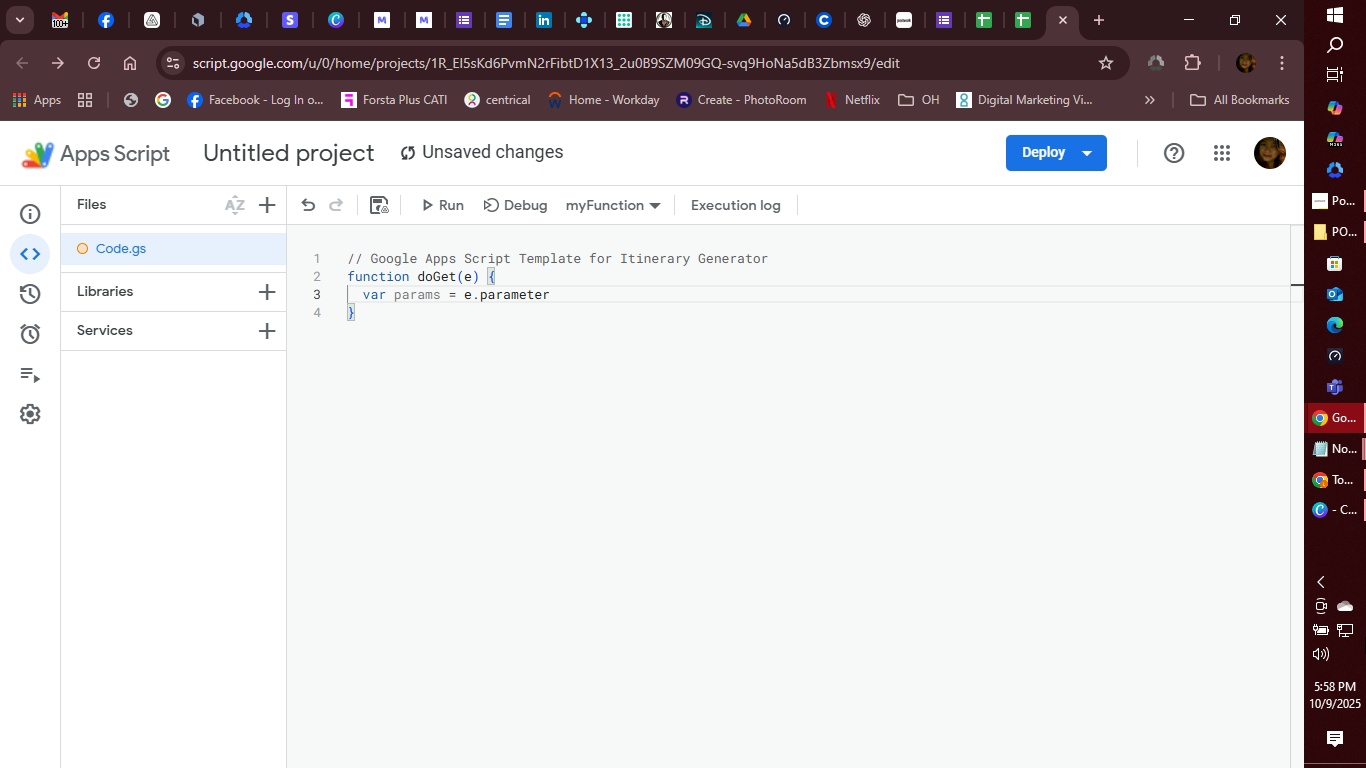 
key(Shift+BracketRight)
 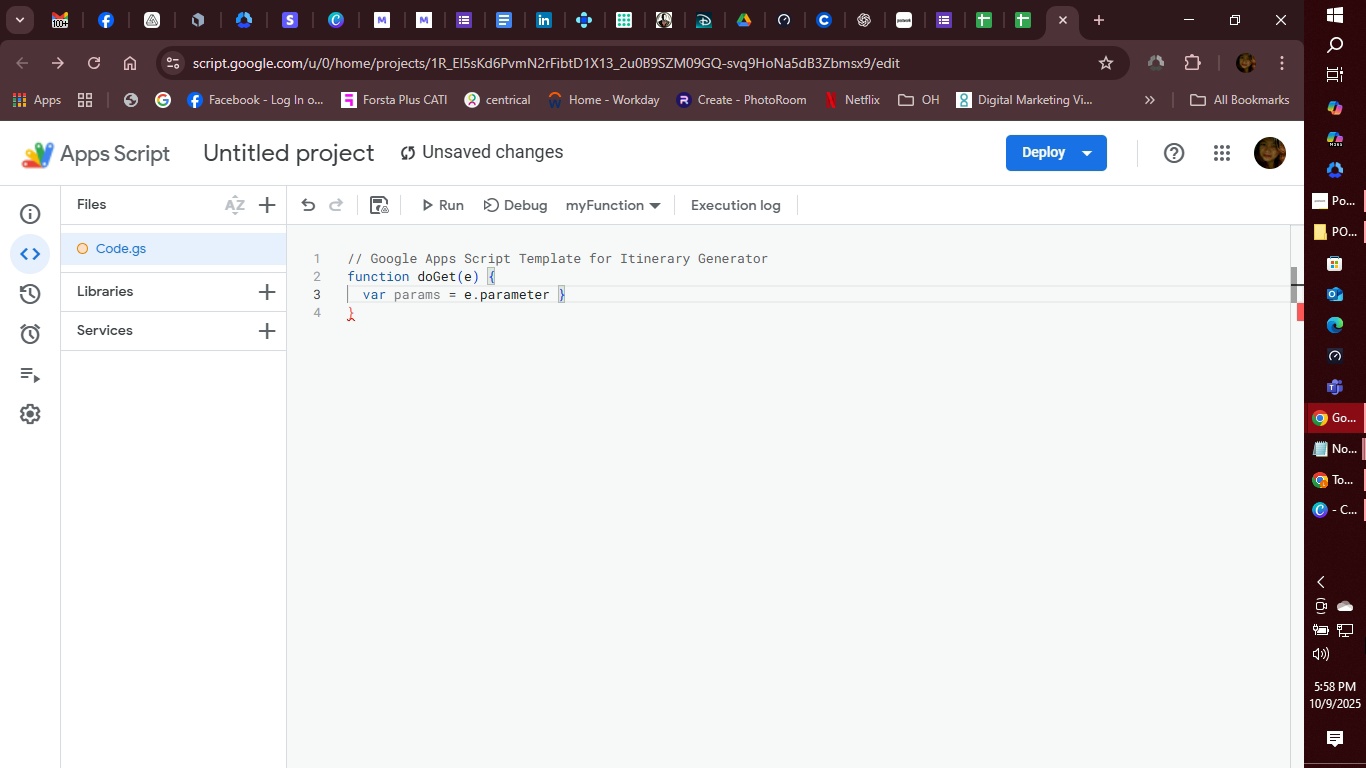 
key(Backspace)
 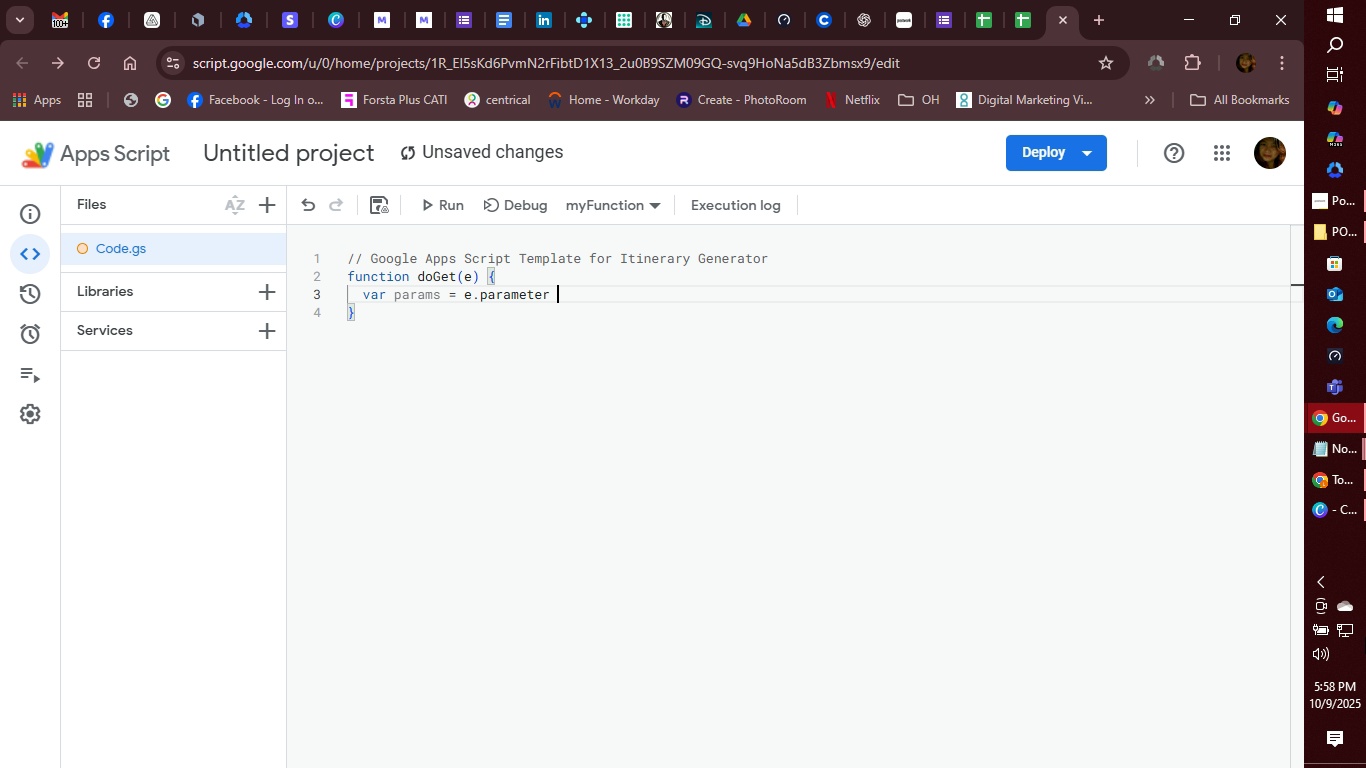 
key(Shift+Backslash)
 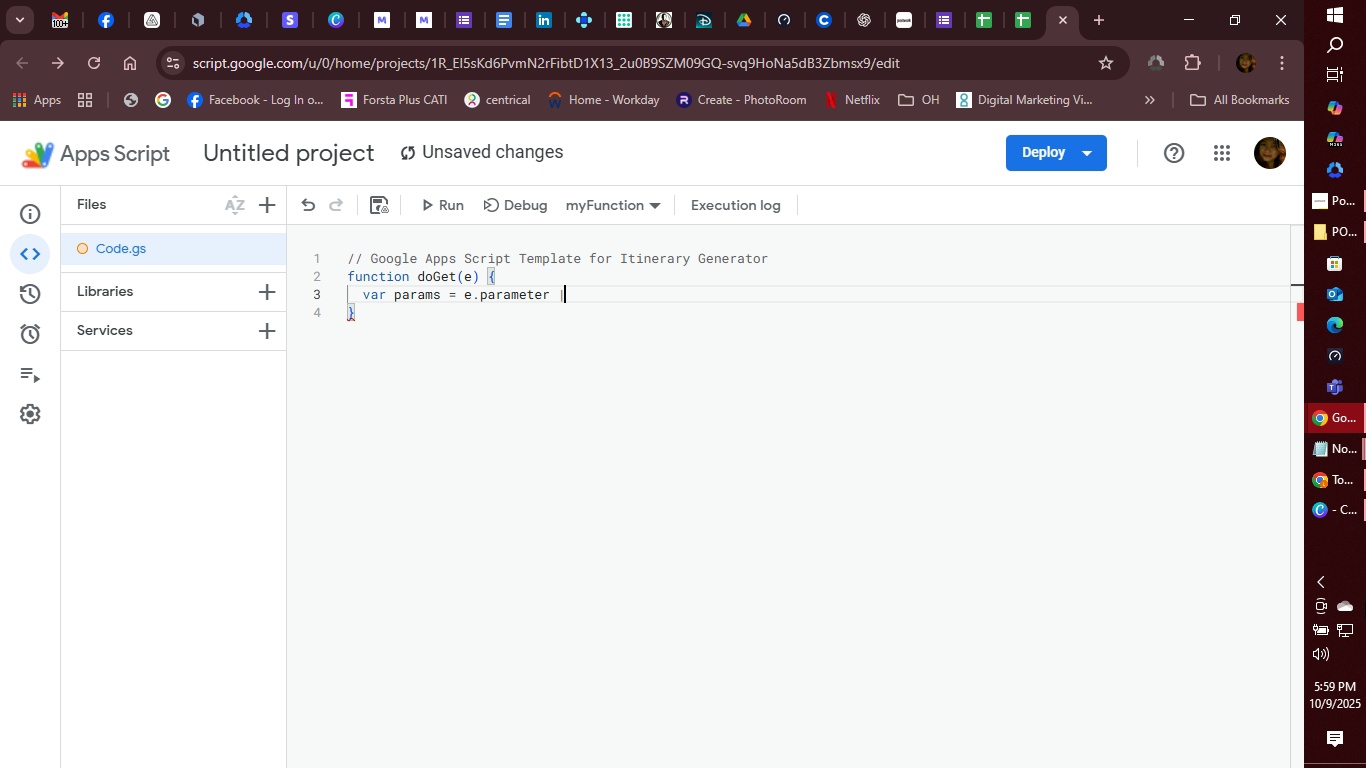 
hold_key(key=ShiftLeft, duration=0.63)
 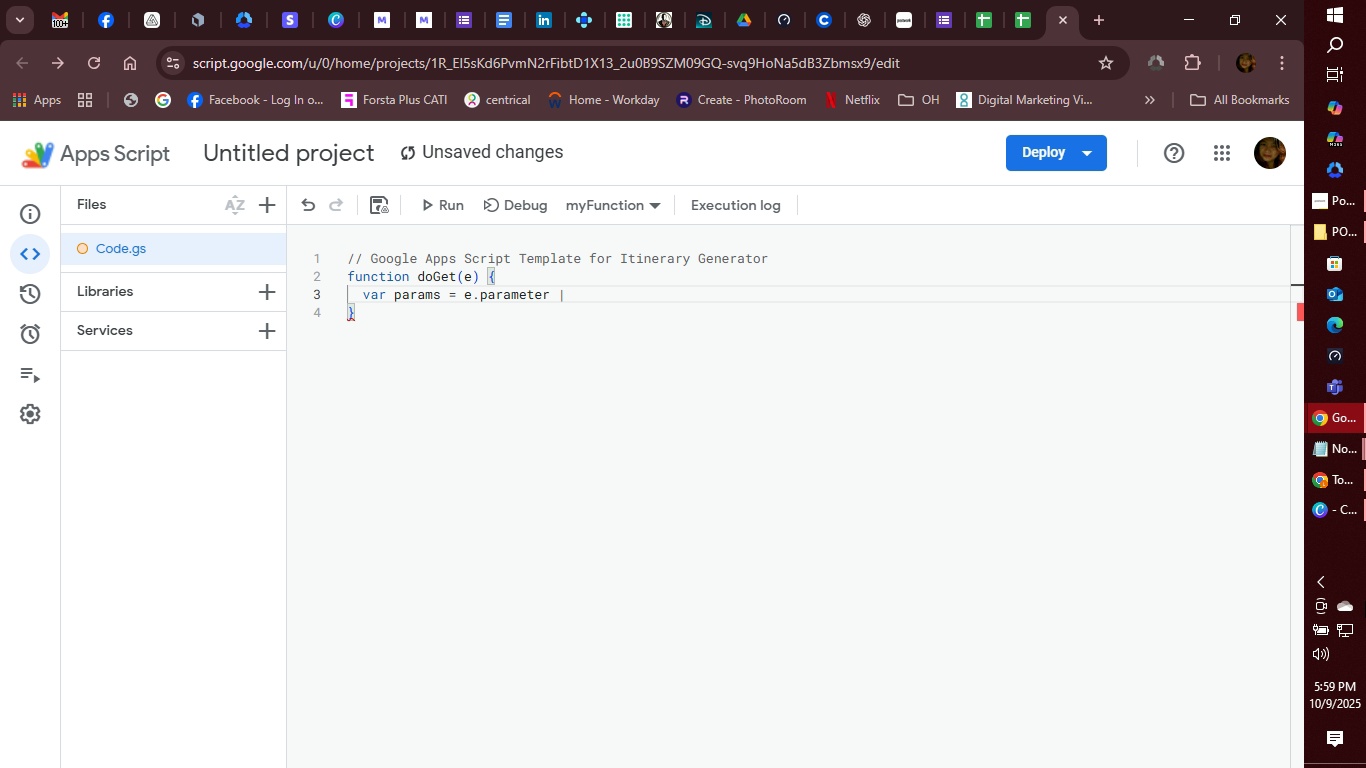 
key(Backslash)
 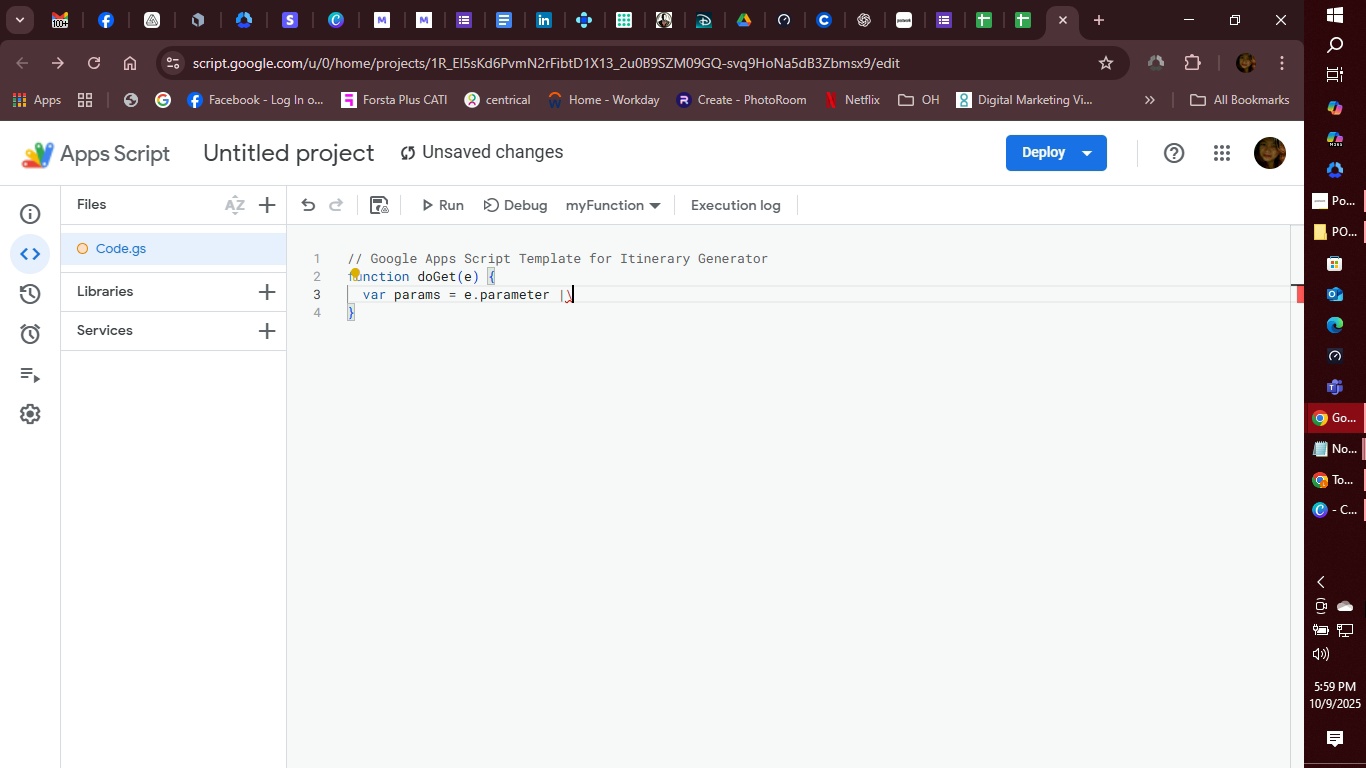 
key(Backspace)
 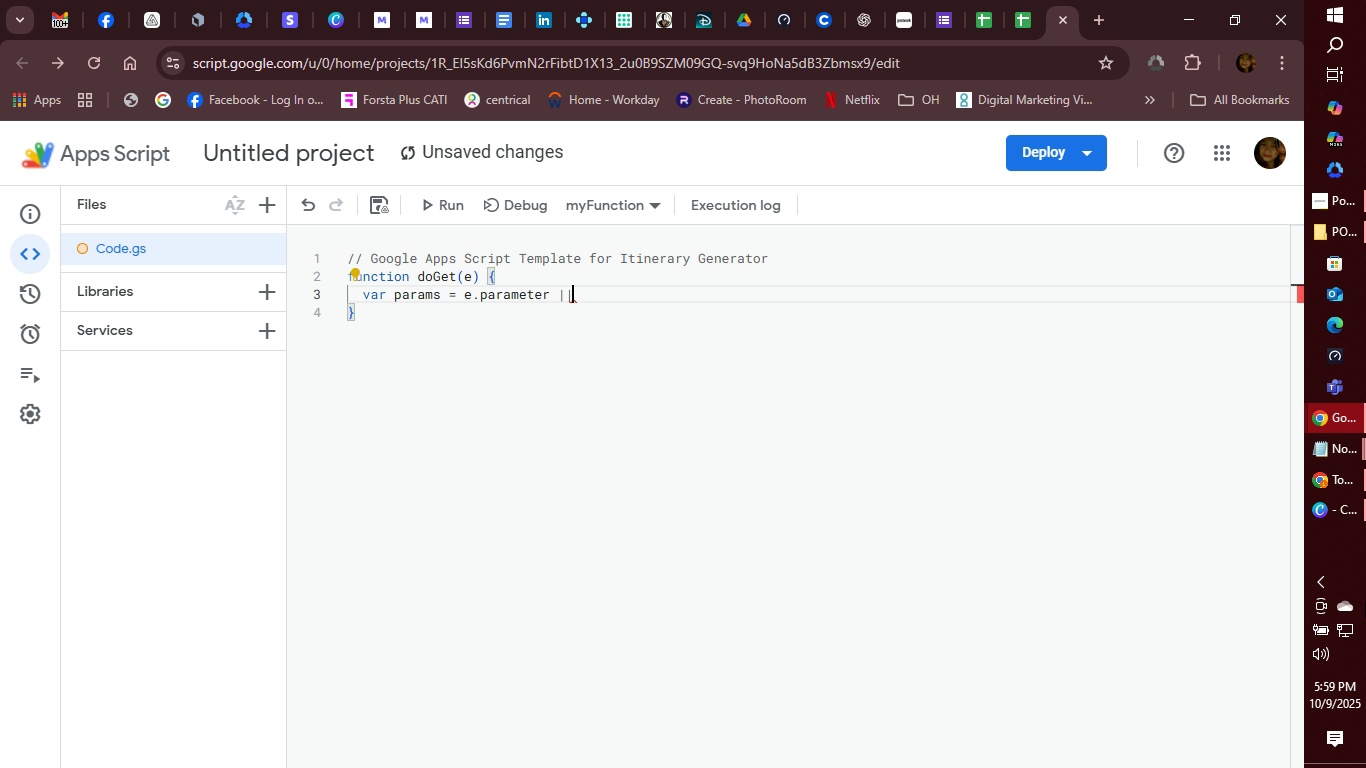 
key(Shift+Backslash)
 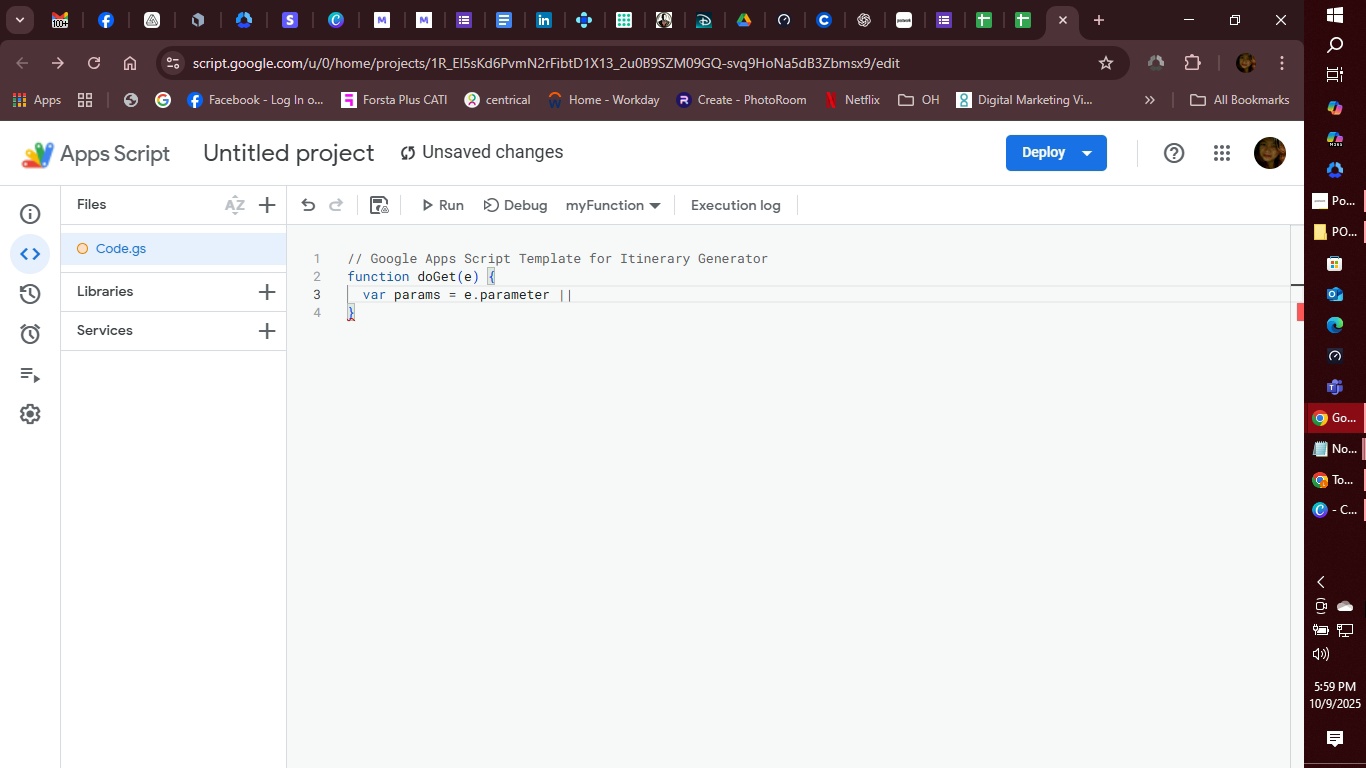 
key(Space)
 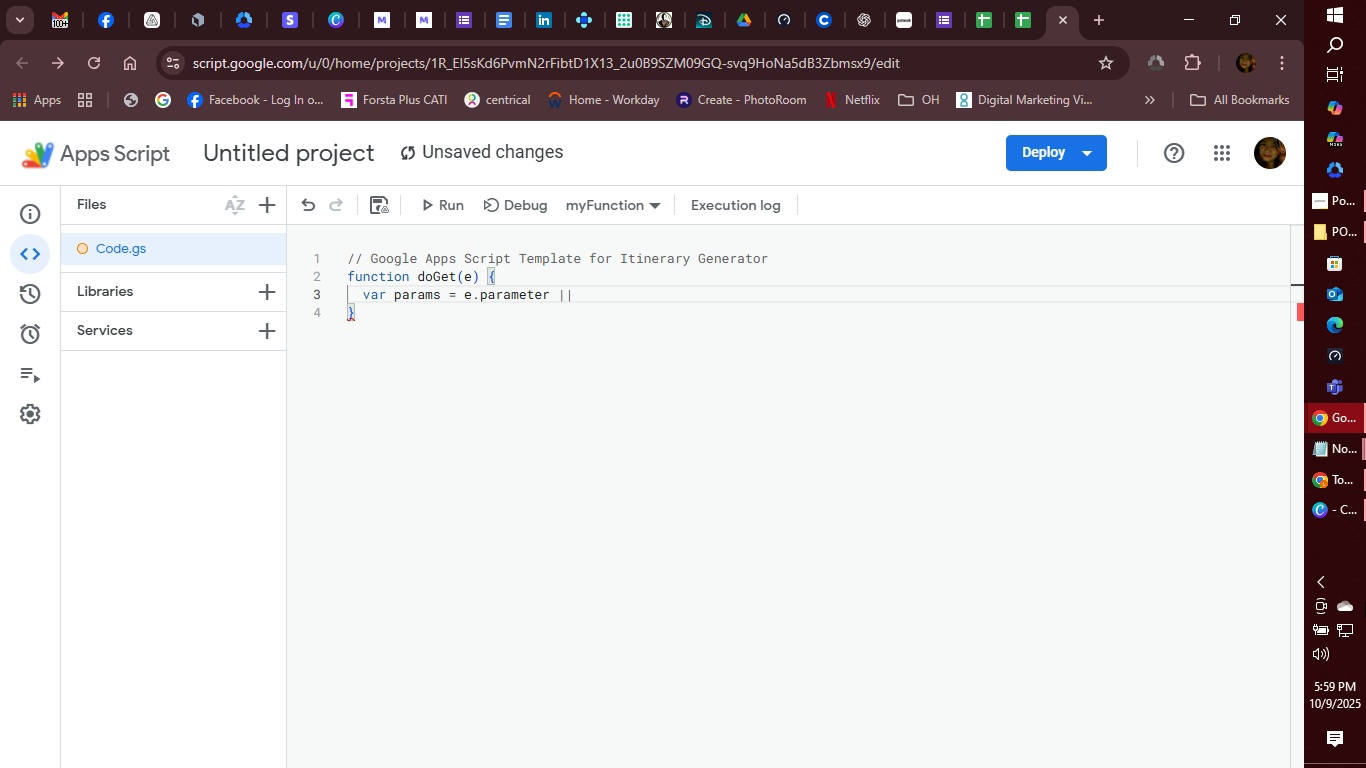 
wait(9.79)
 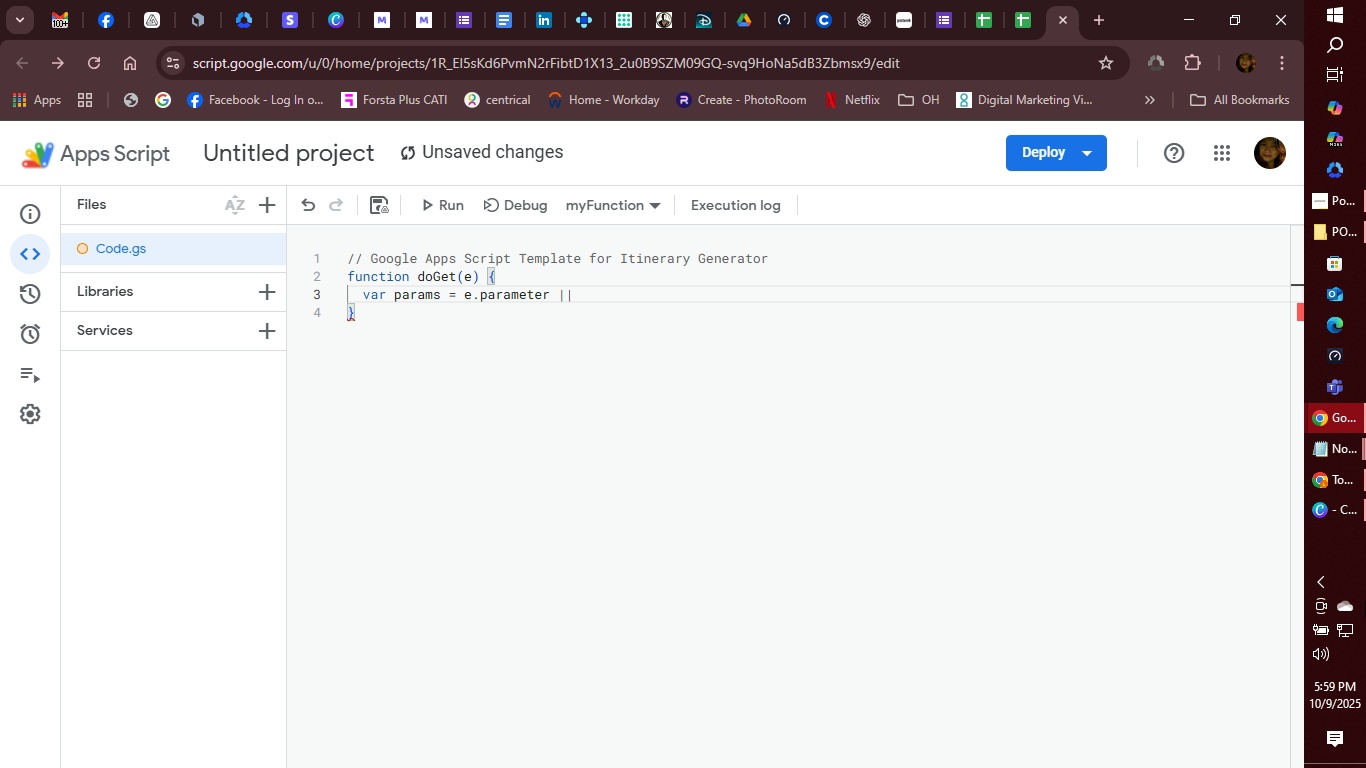 
key(BracketLeft)
 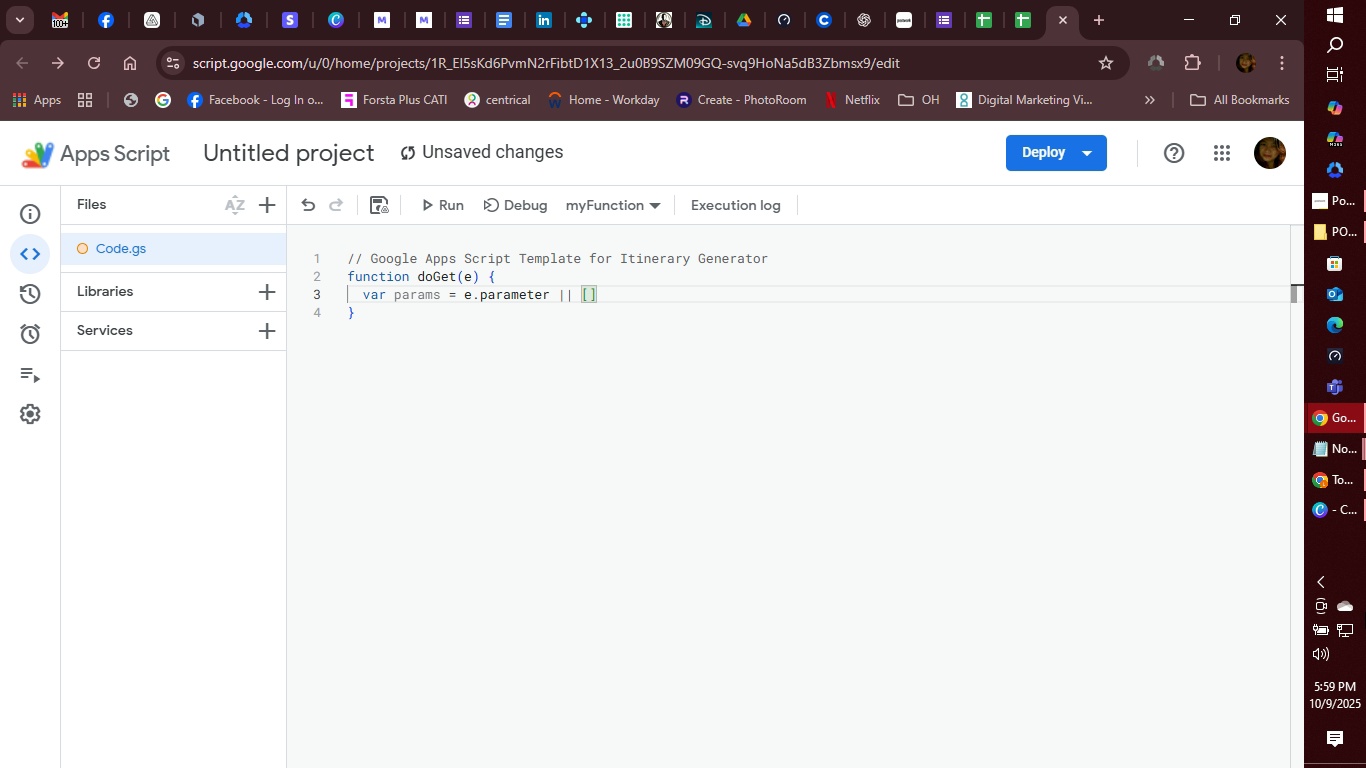 
key(Backspace)
 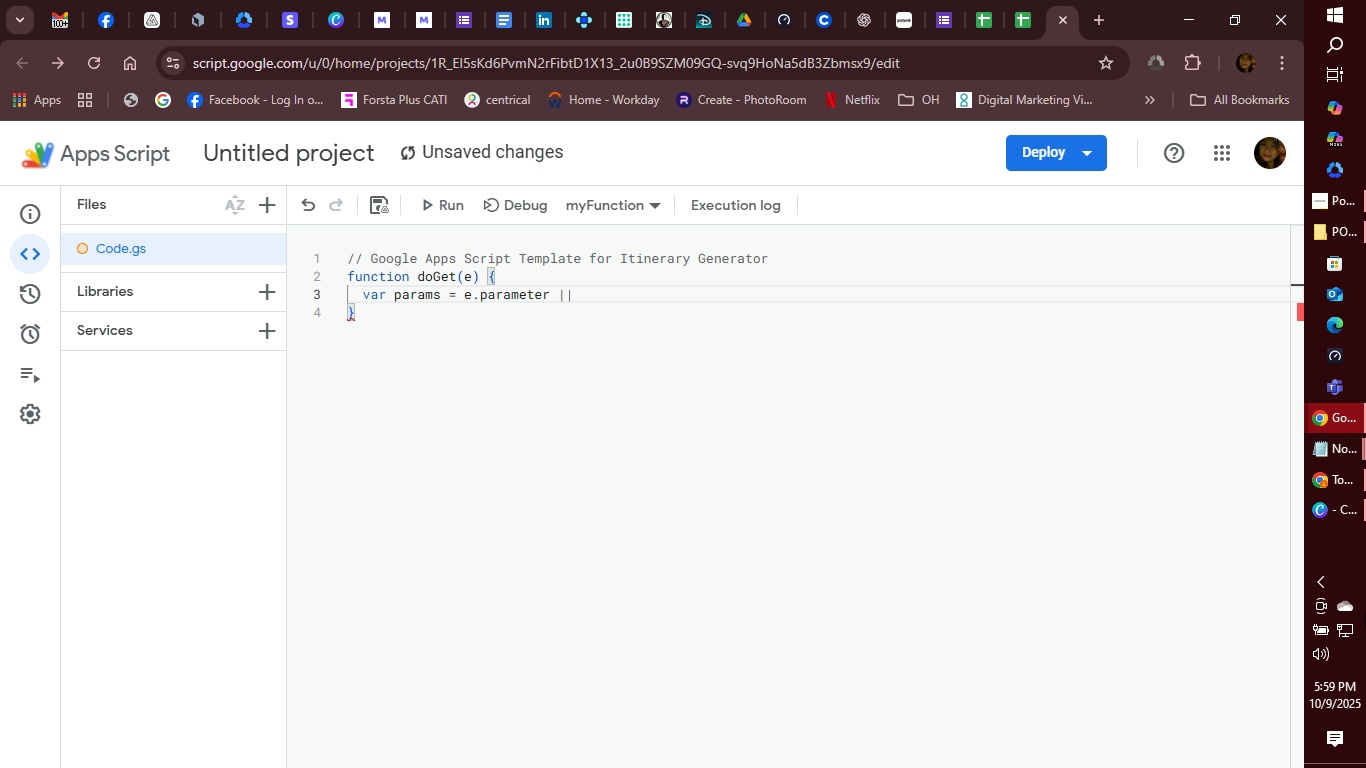 
hold_key(key=ShiftLeft, duration=1.53)
 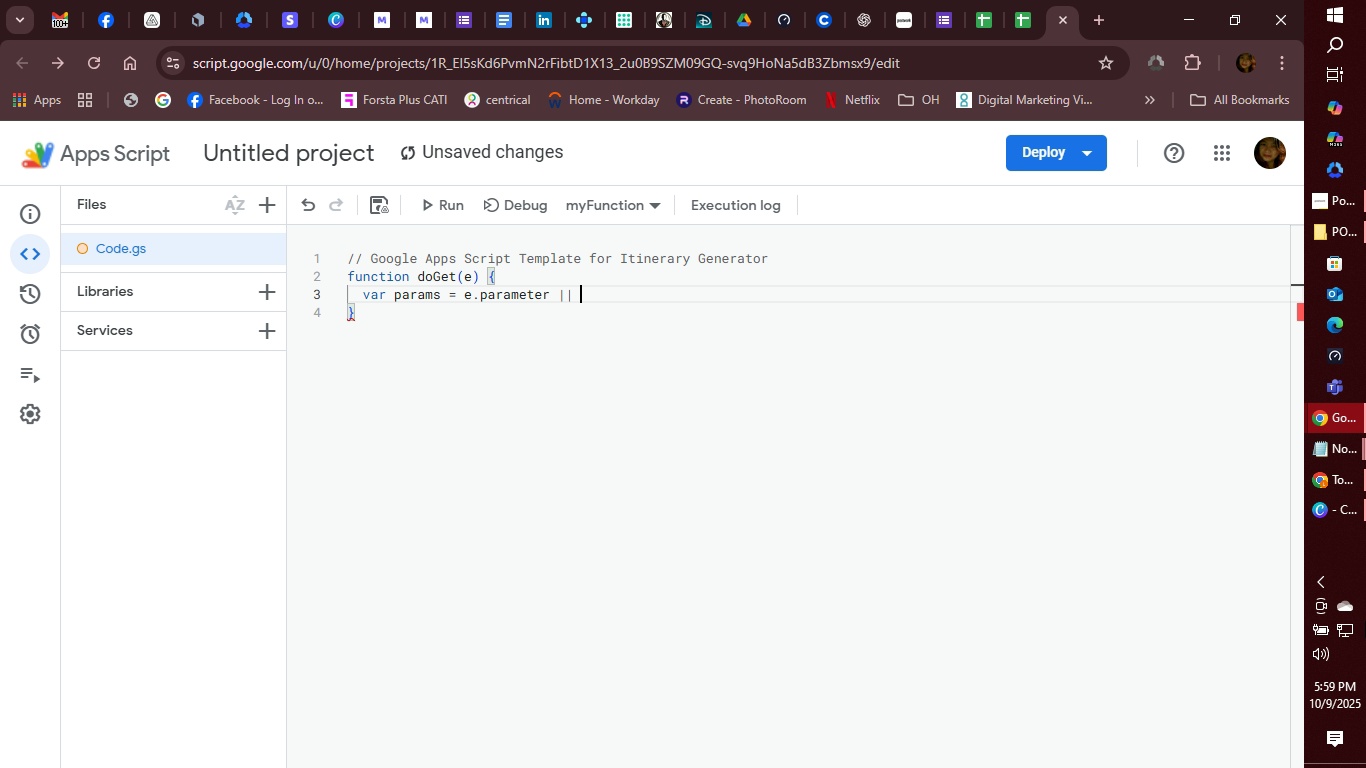 
key(Shift+BracketLeft)
 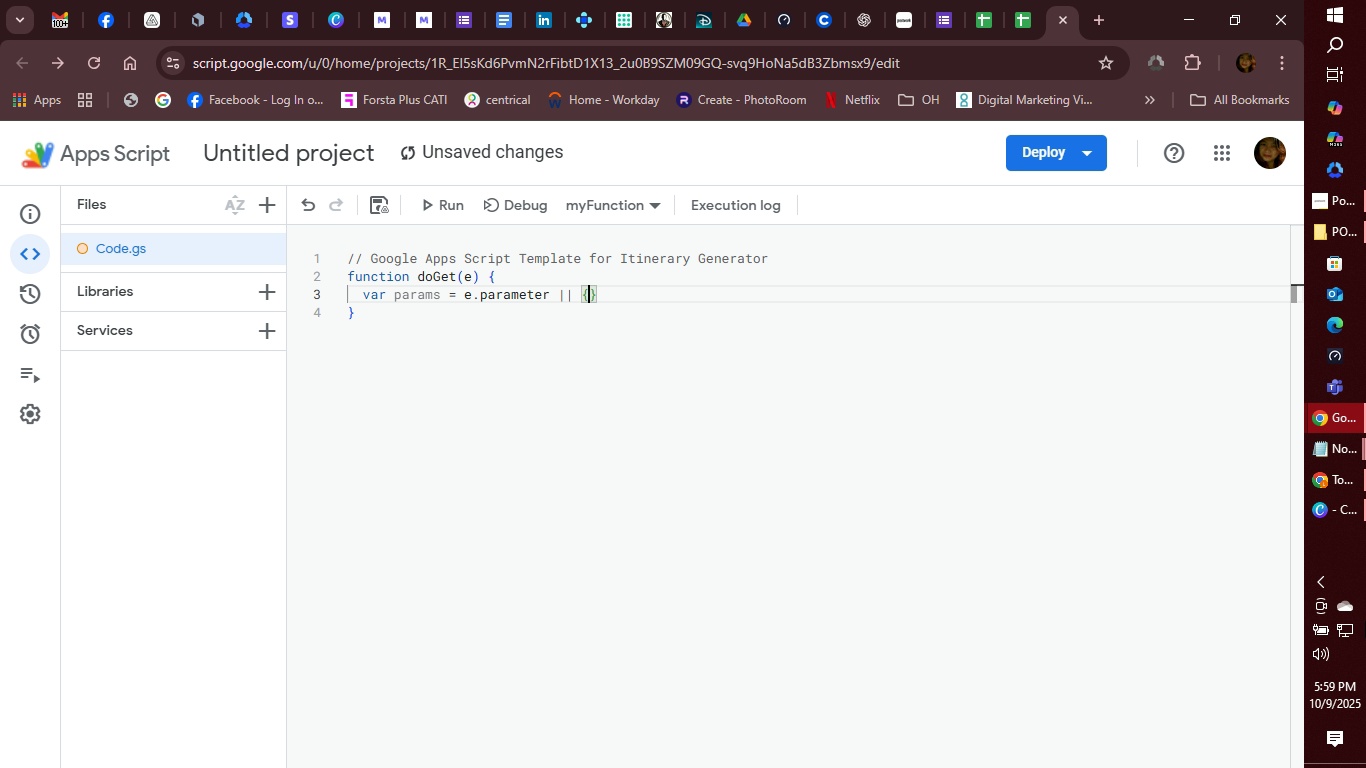 
key(ArrowRight)
 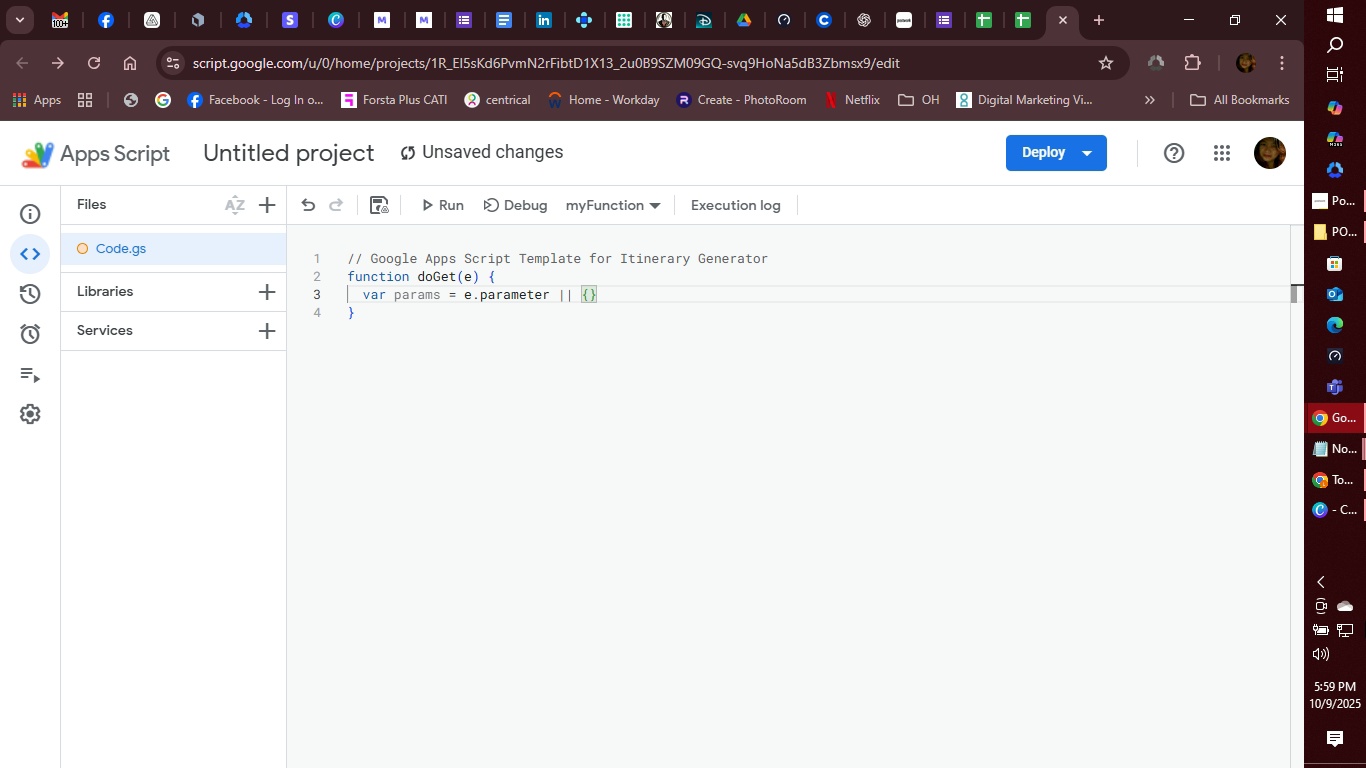 
key(Semicolon)
 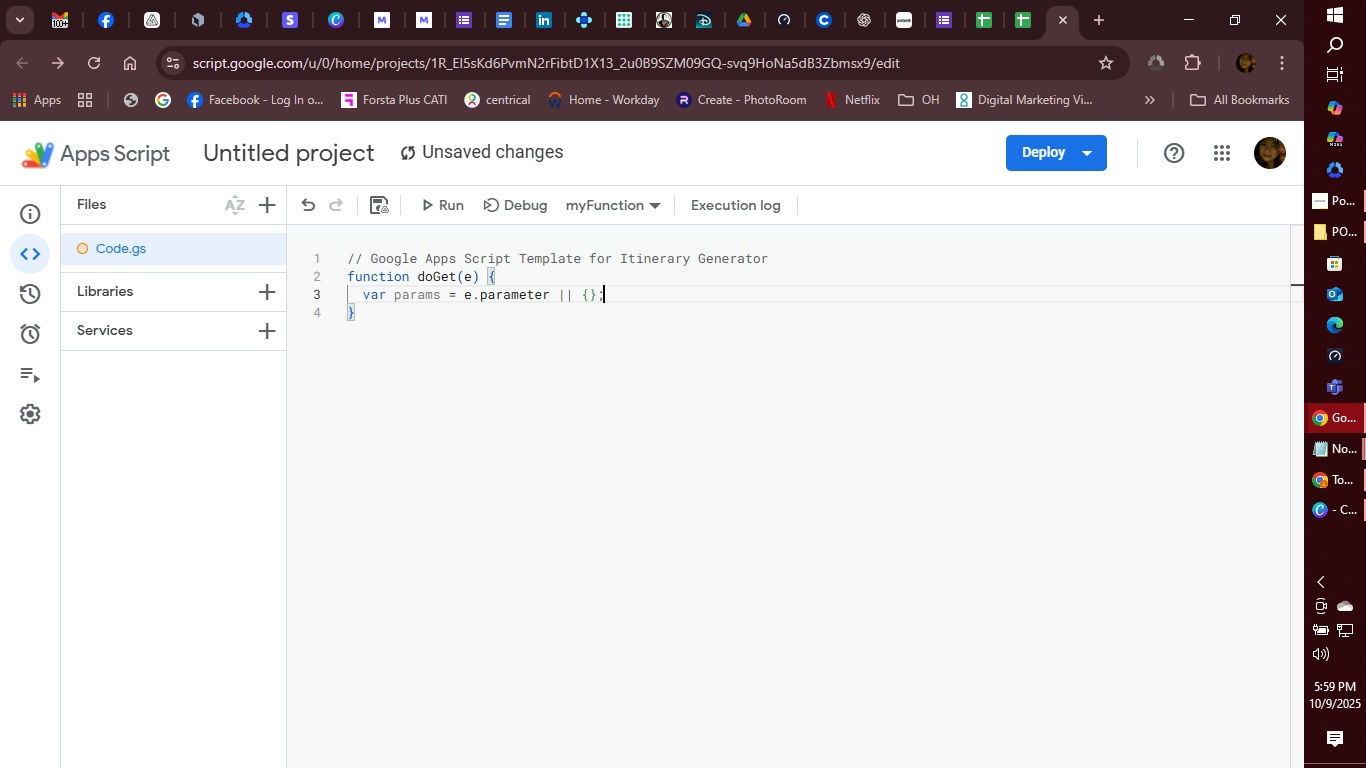 
wait(5.3)
 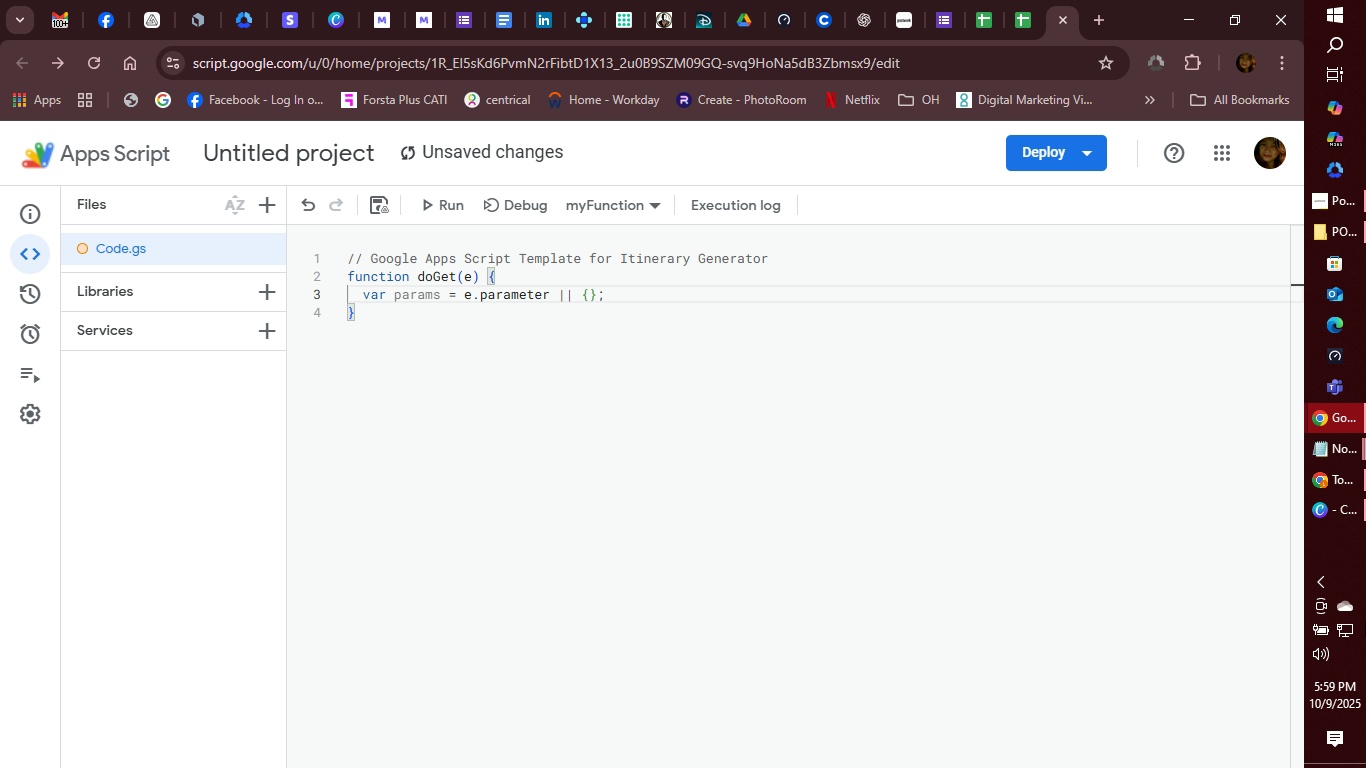 
key(Enter)
 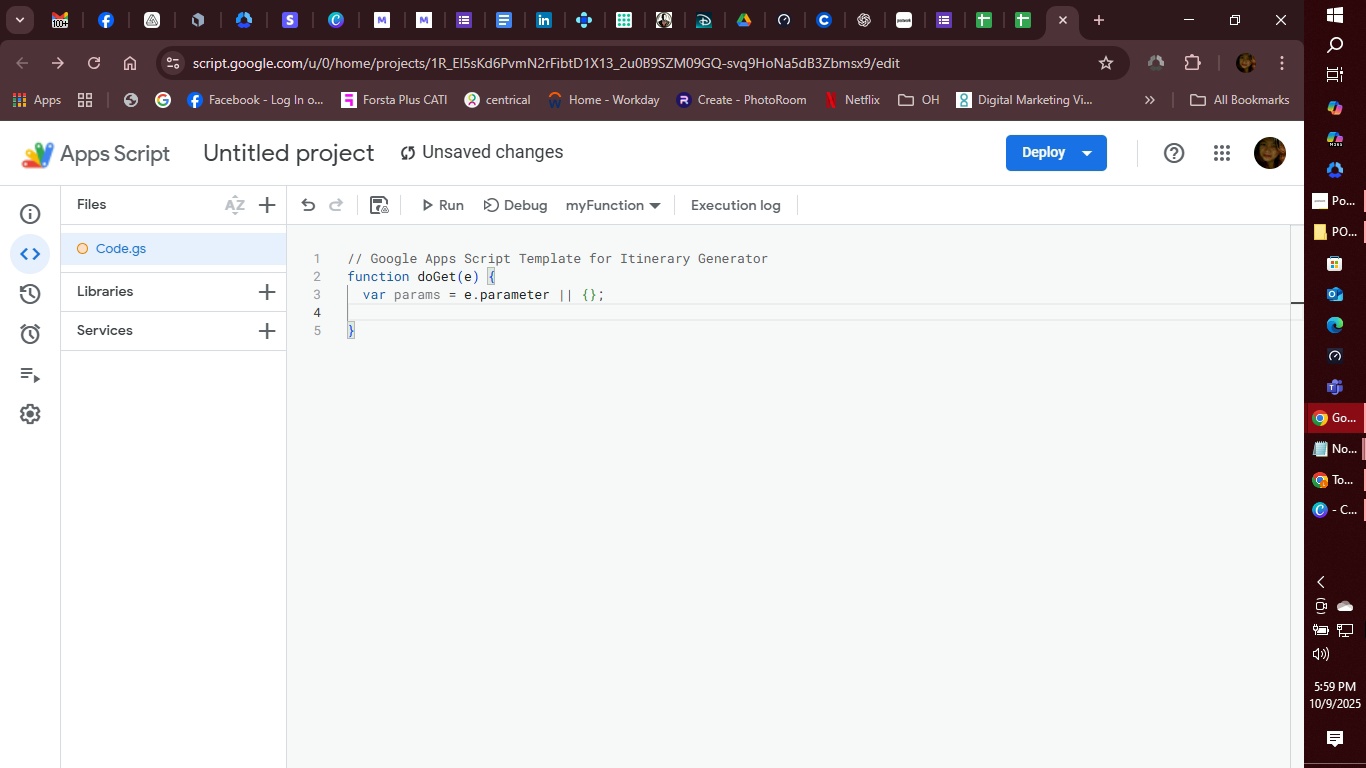 
type(var sheetID)
 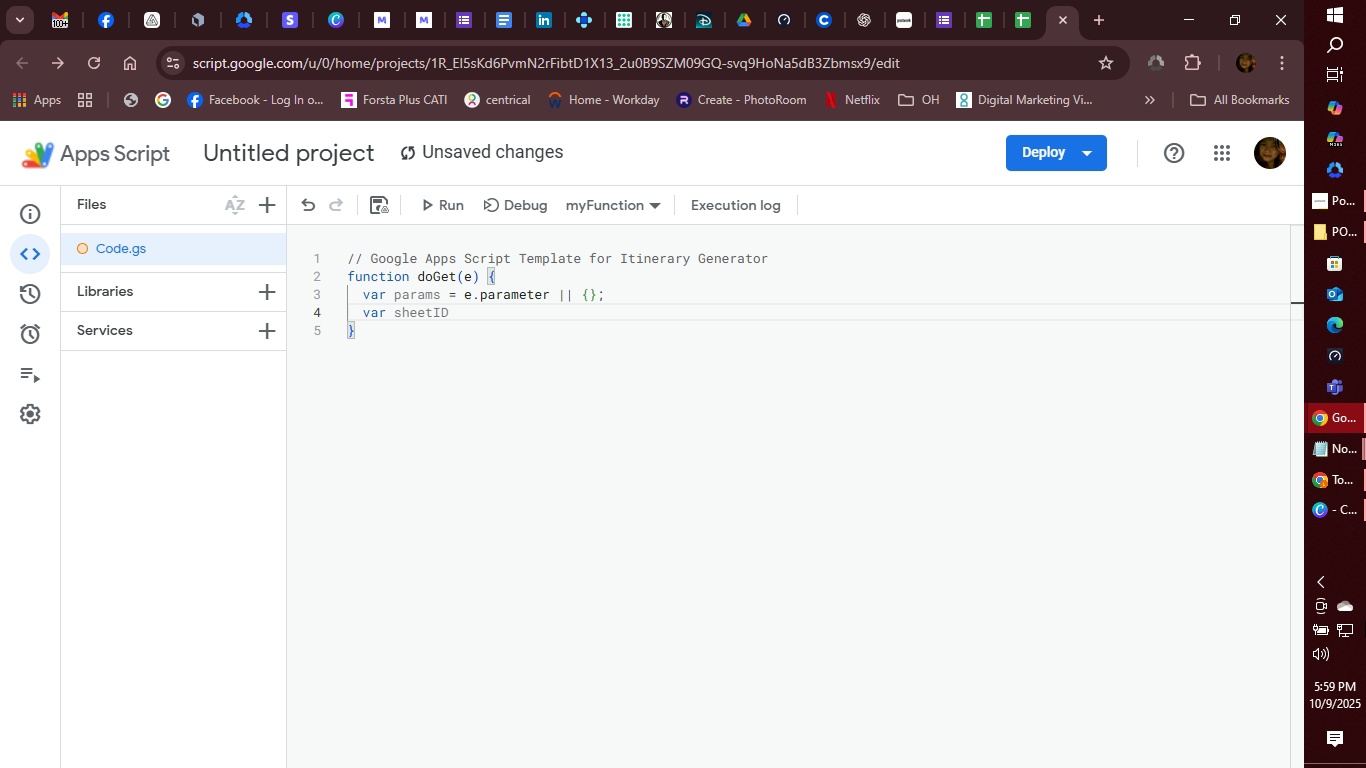 
key(Backspace)
 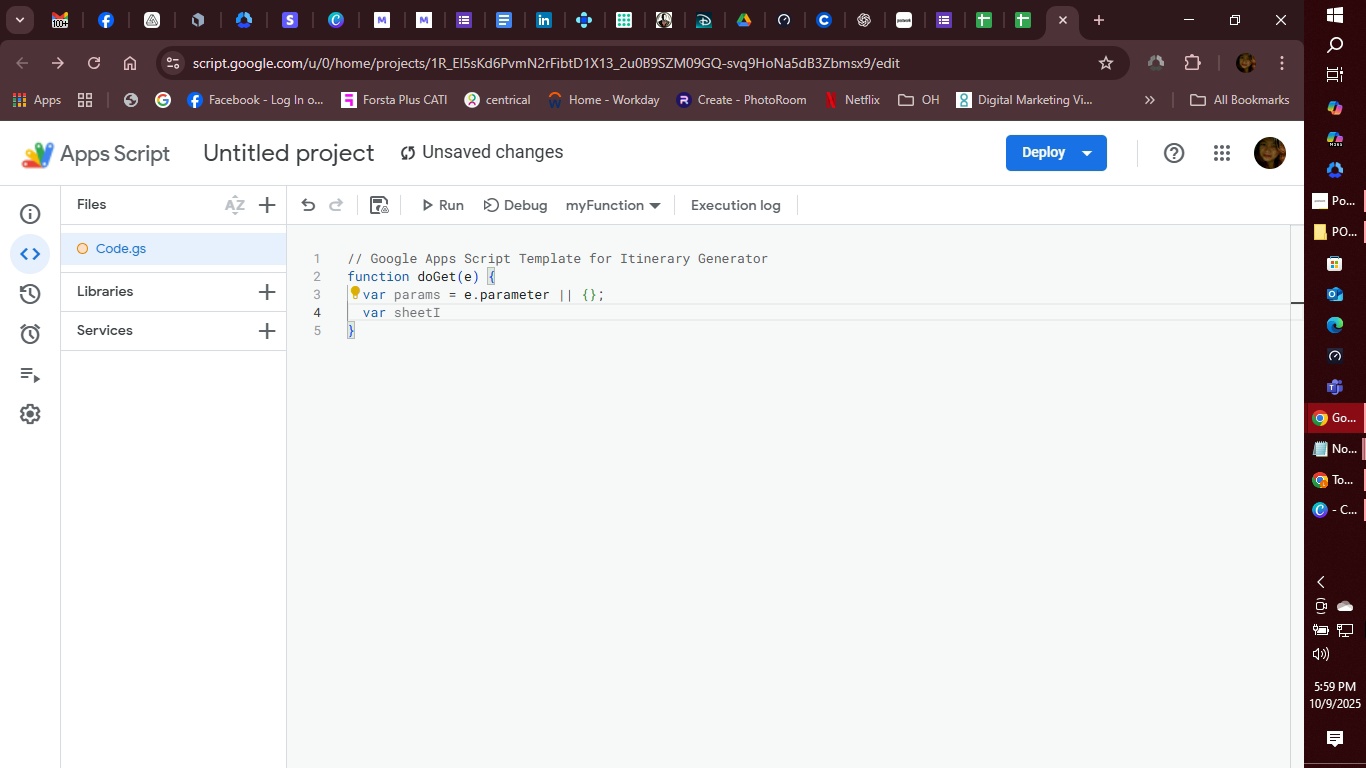 
key(D)
 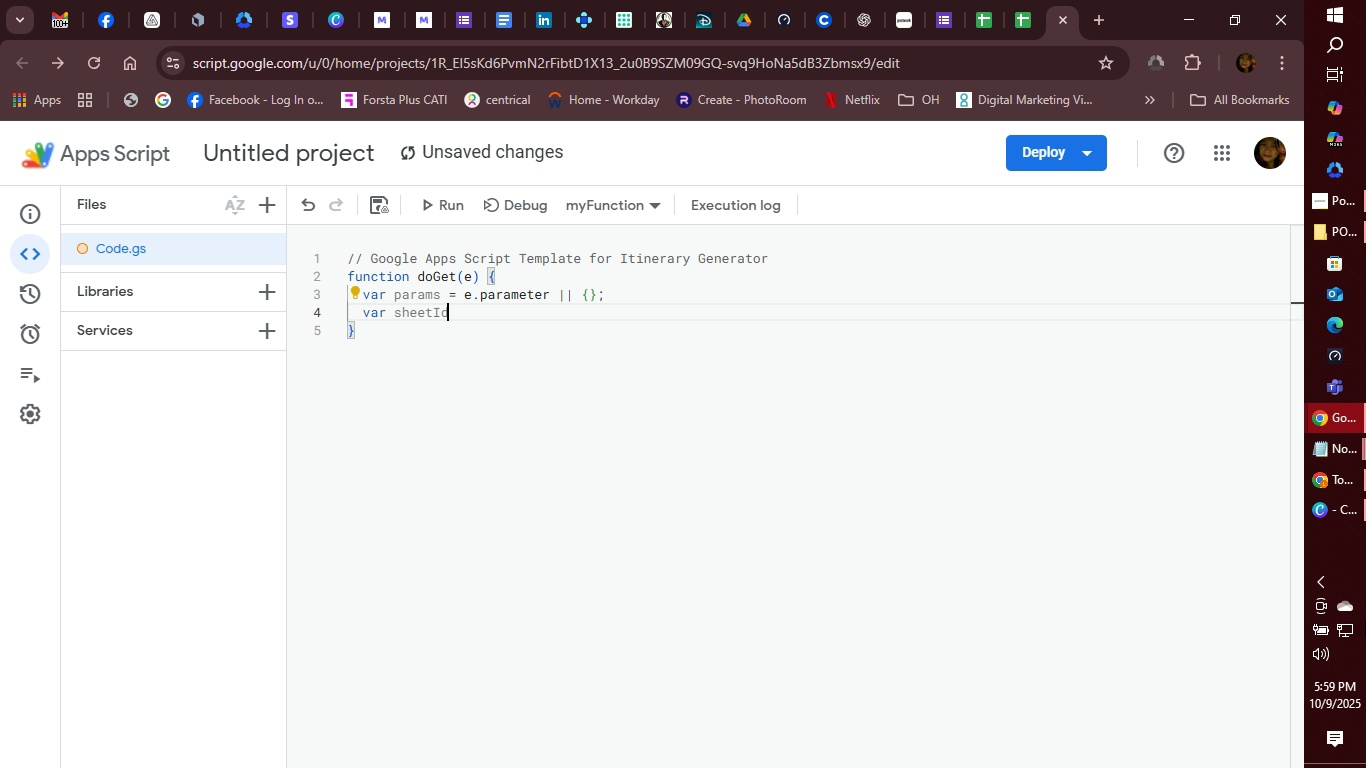 
key(Space)
 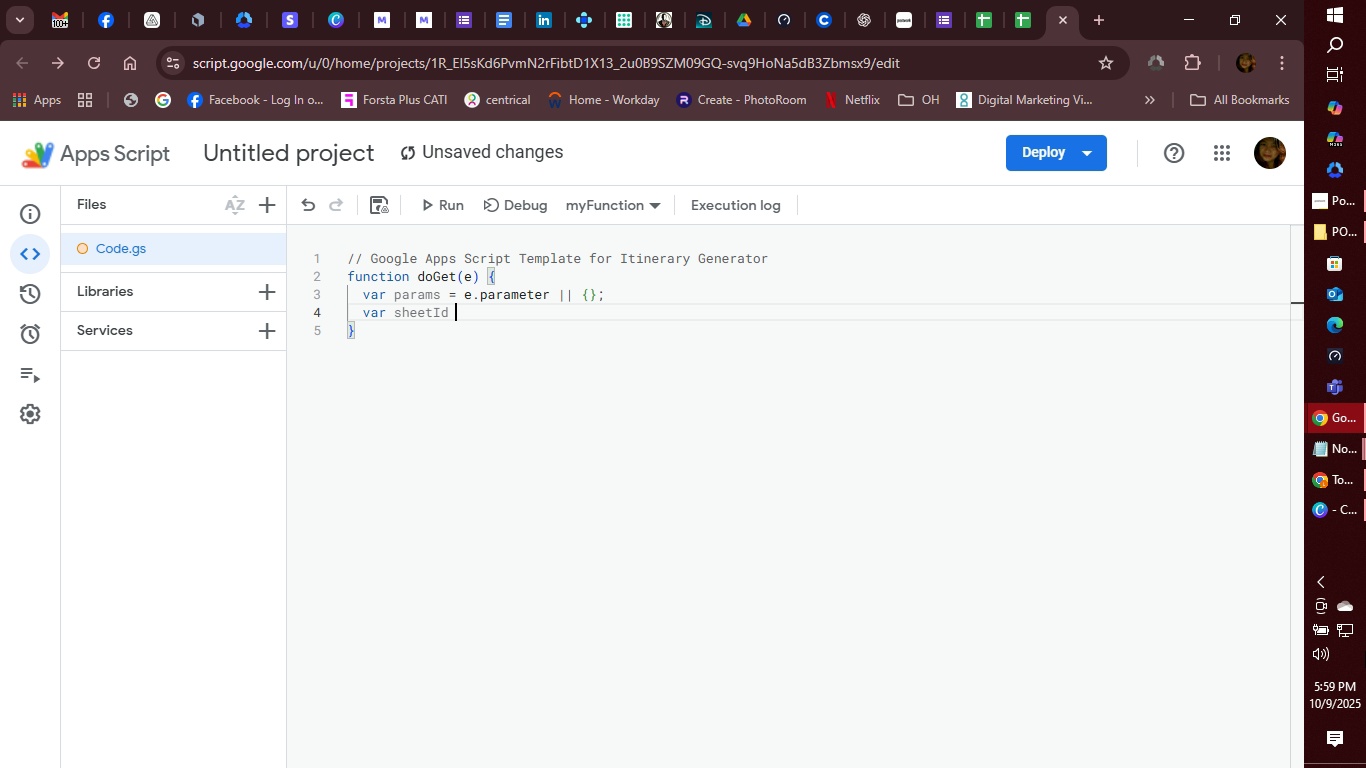 
key(Equal)
 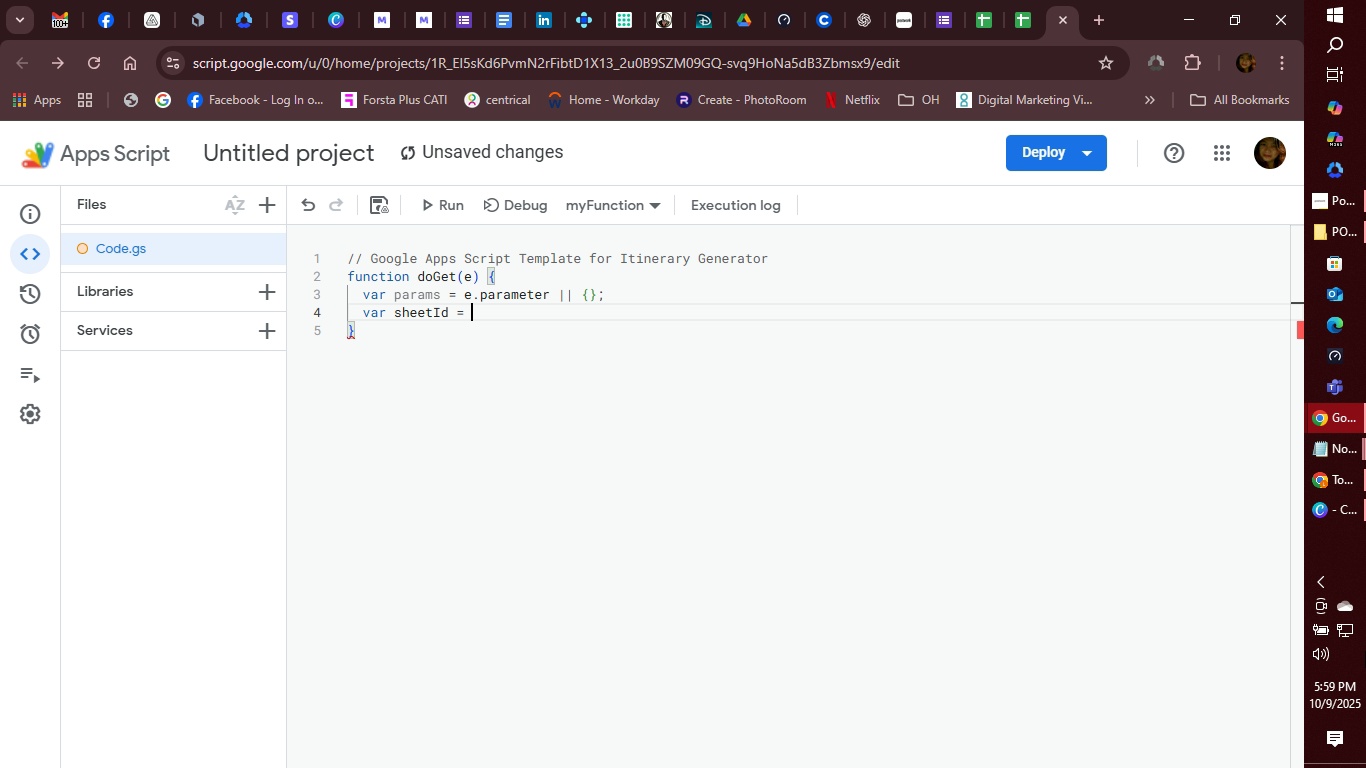 
key(Space)
 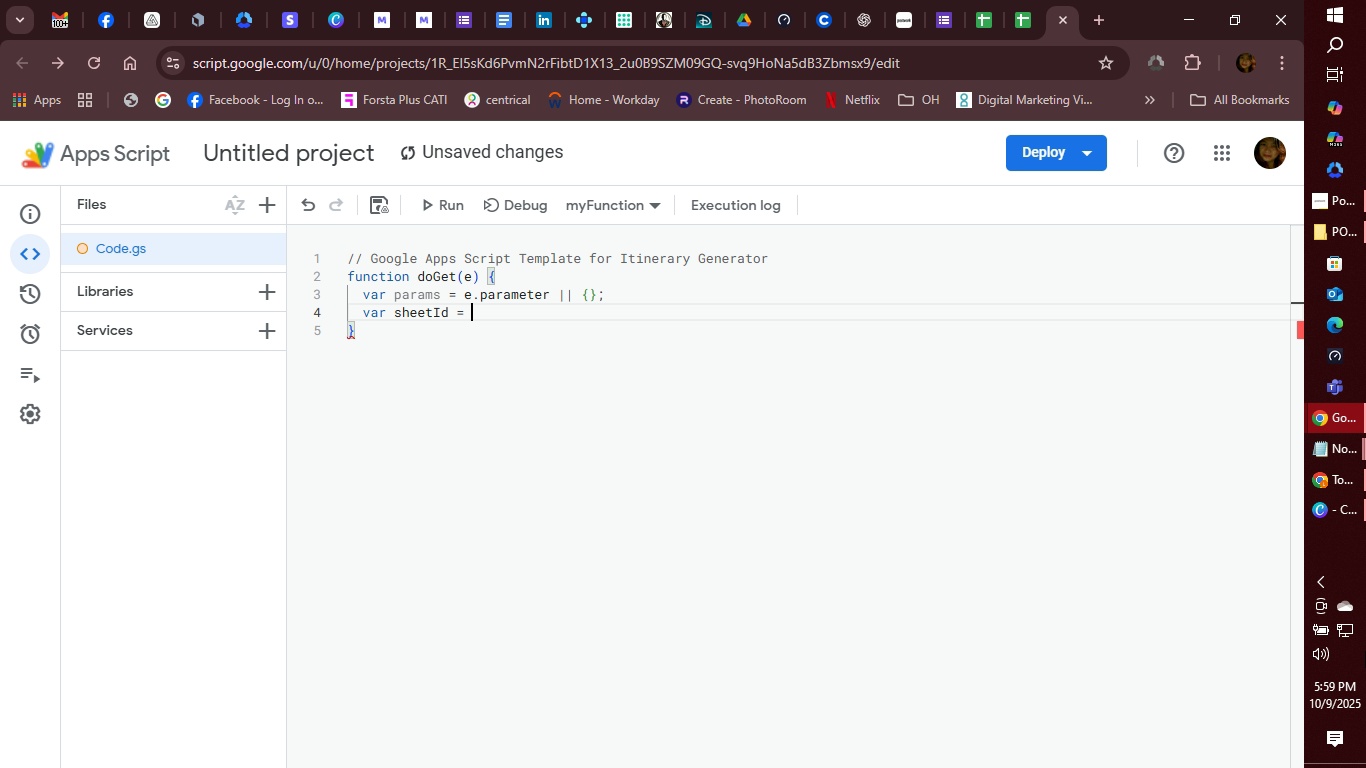 
key(Quote)
 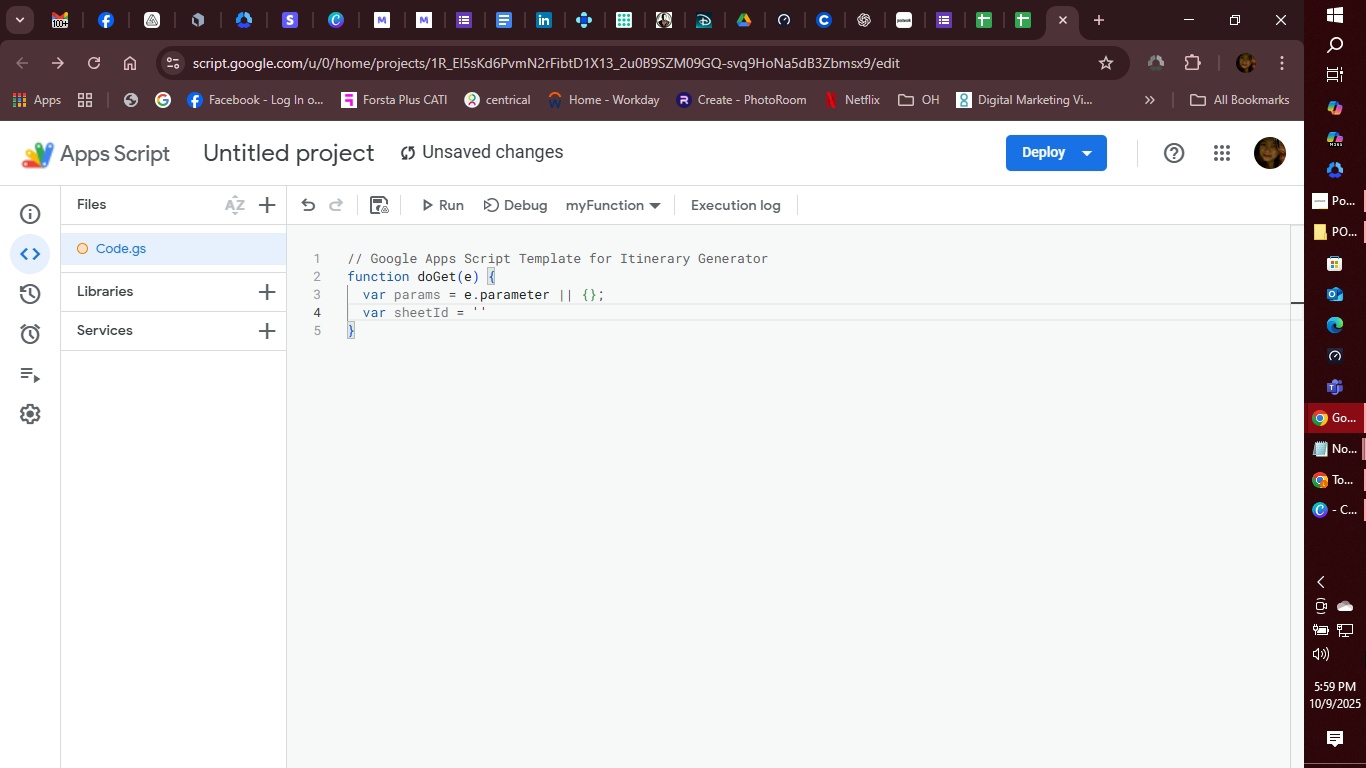 
wait(6.31)
 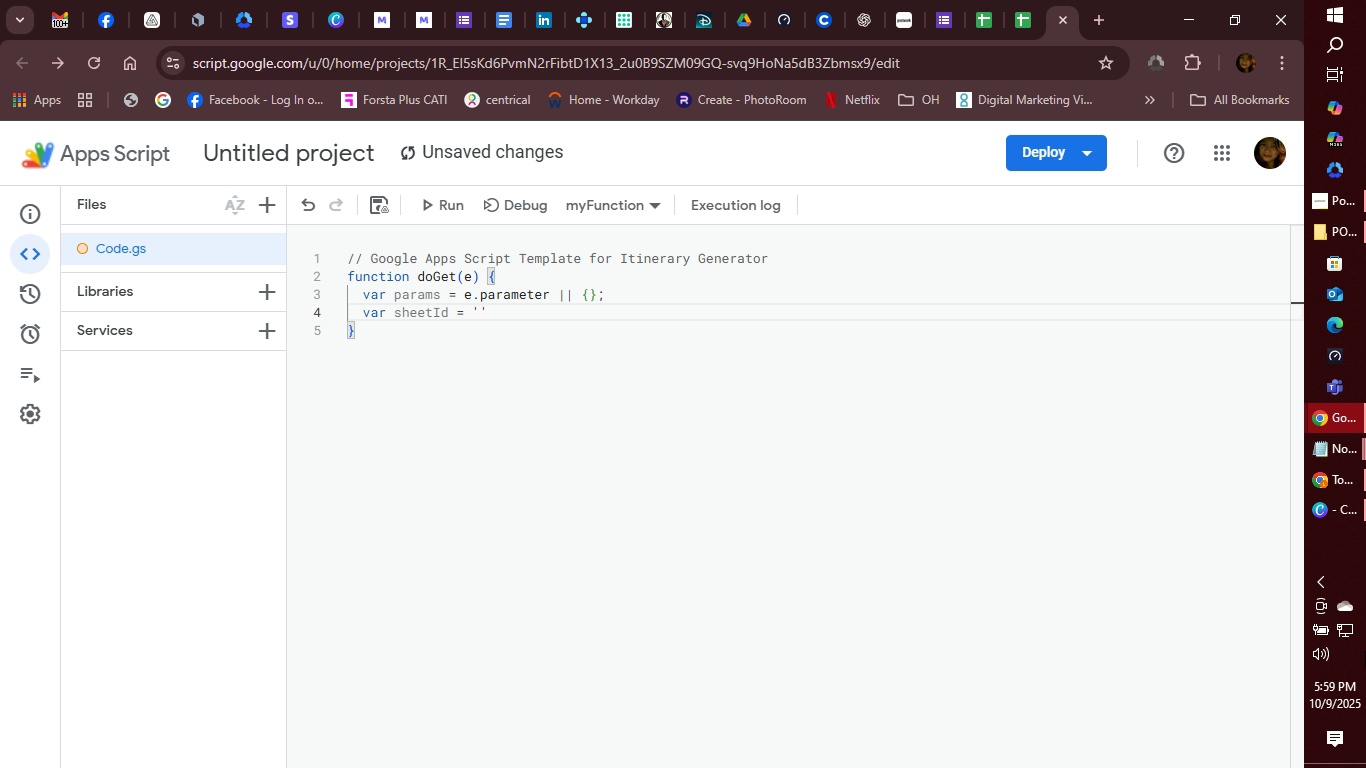 
type(<<SHEET_ID)
 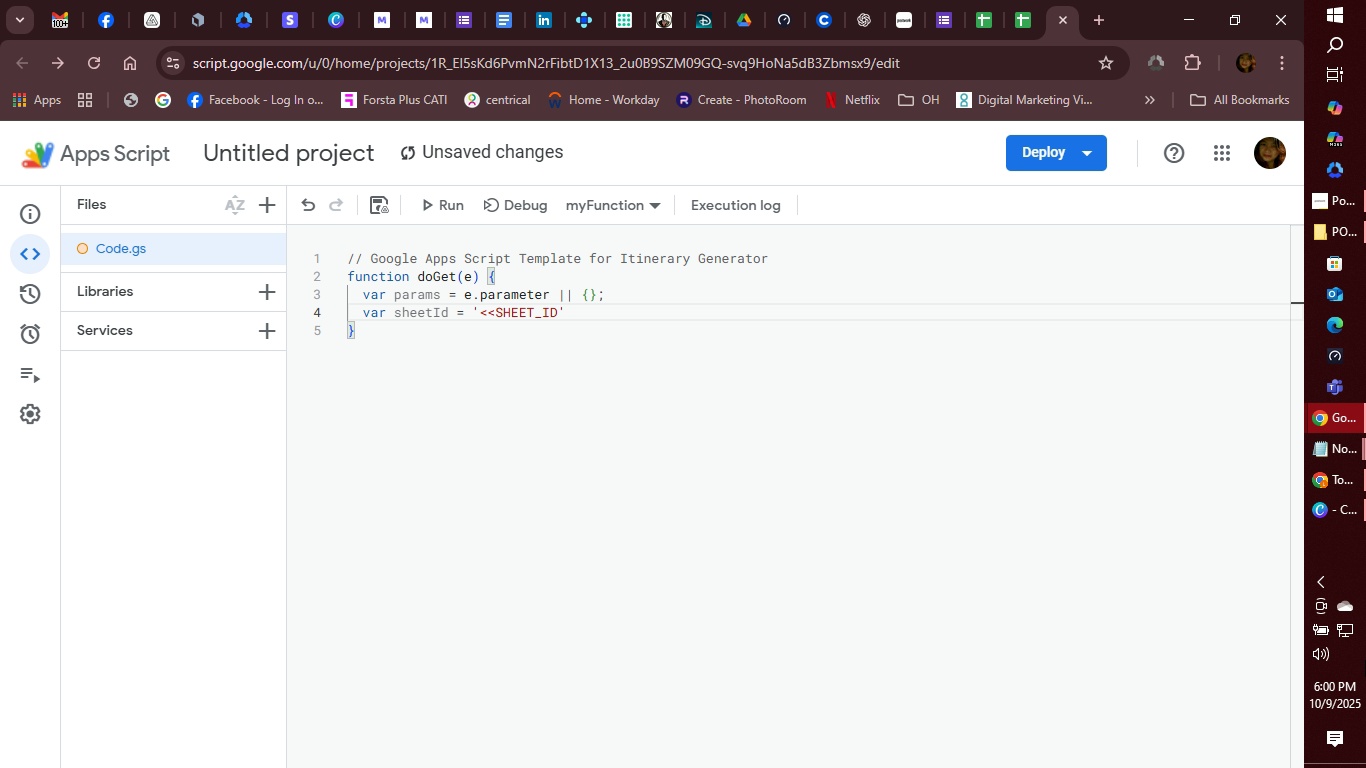 
hold_key(key=ShiftRight, duration=1.5)
 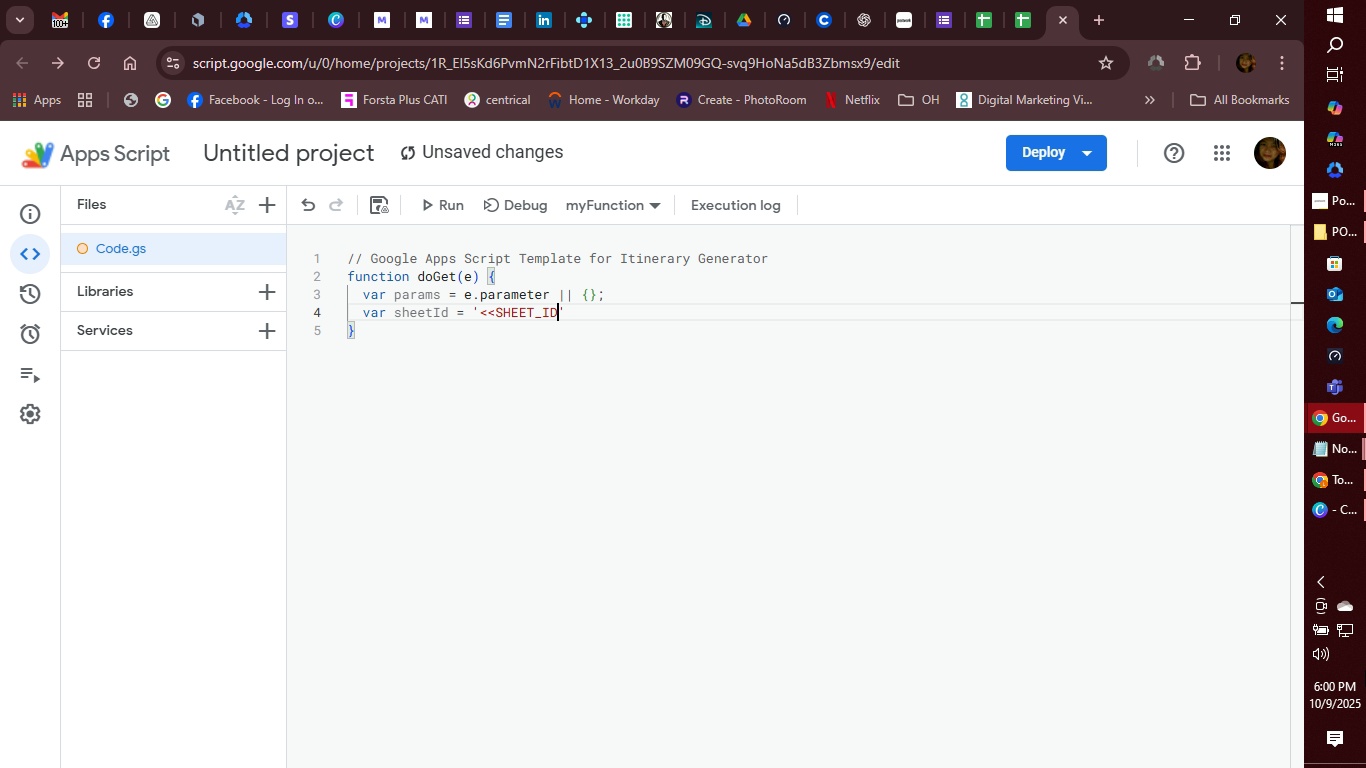 
hold_key(key=ShiftRight, duration=1.38)
 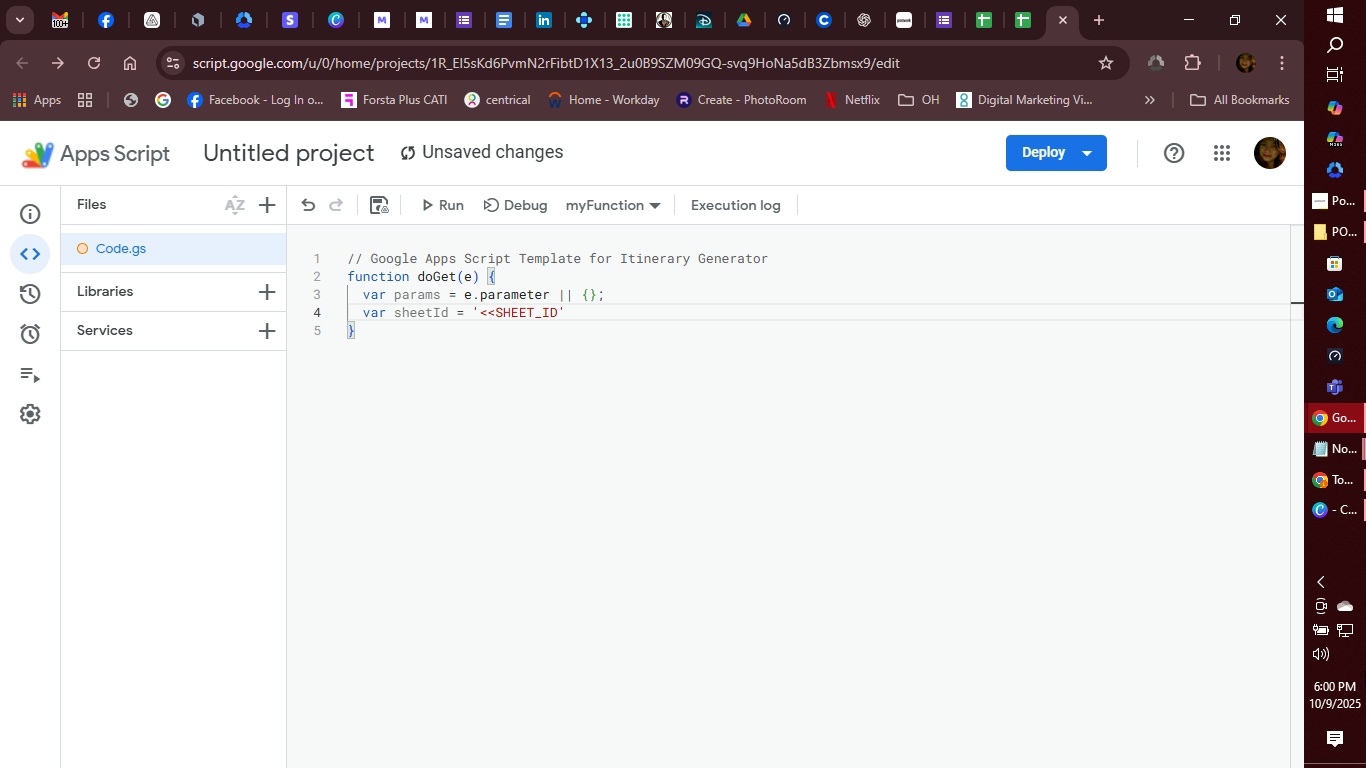 
key(Shift+Period)
 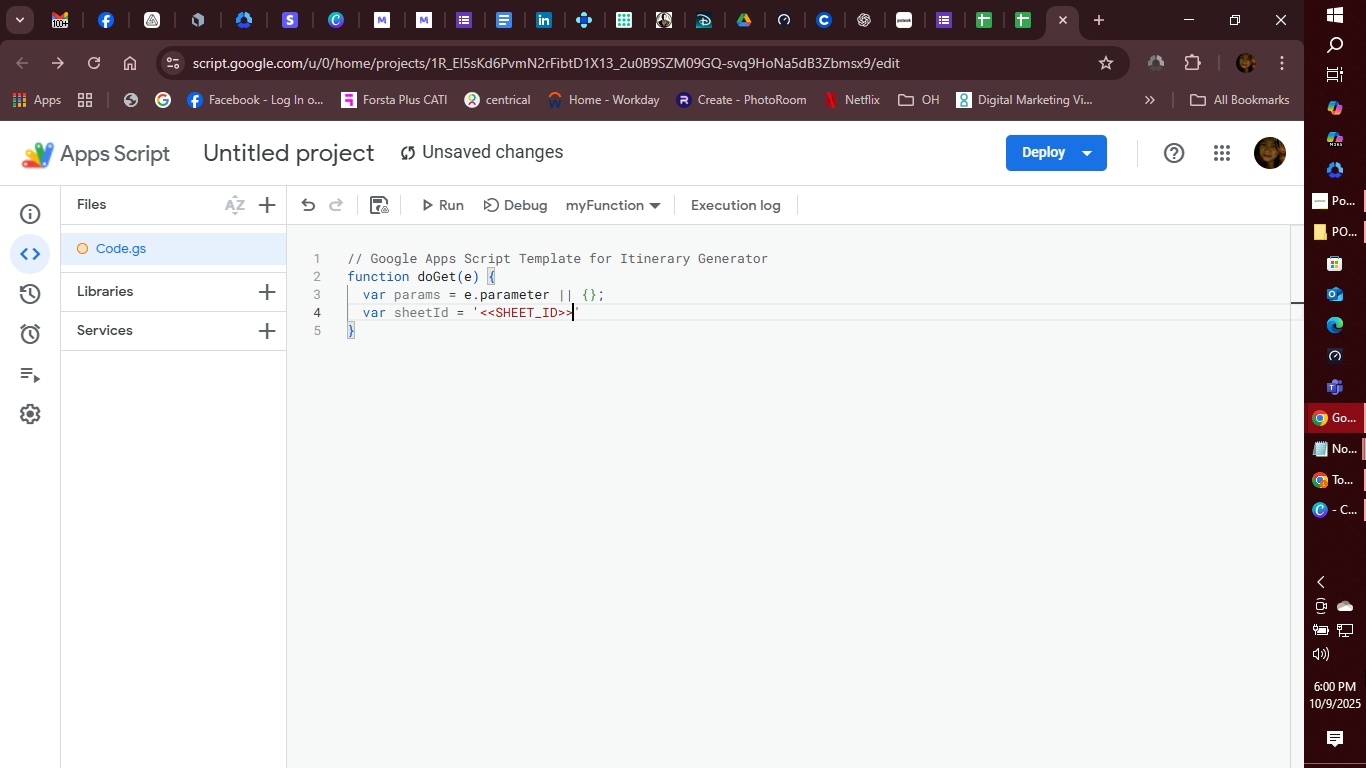 
key(Shift+Period)
 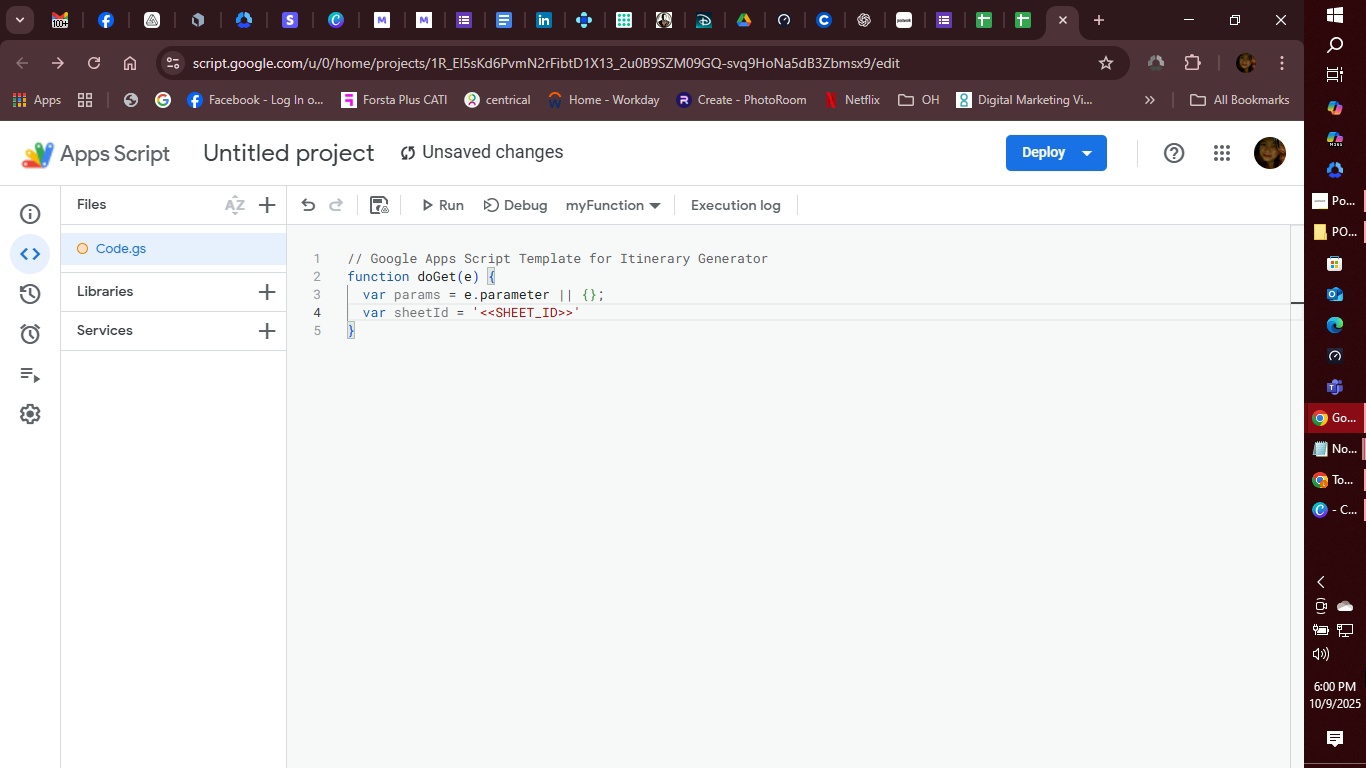 
key(ArrowRight)
 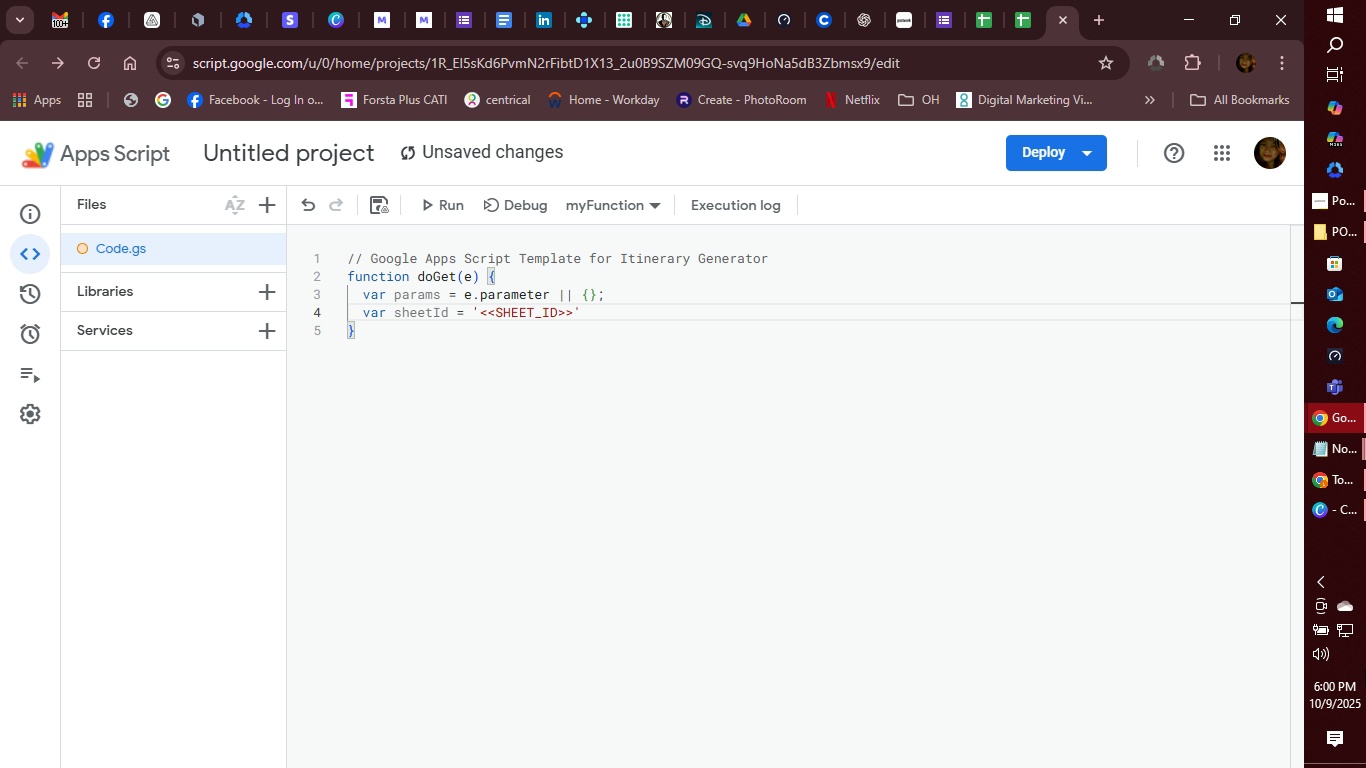 
wait(6.3)
 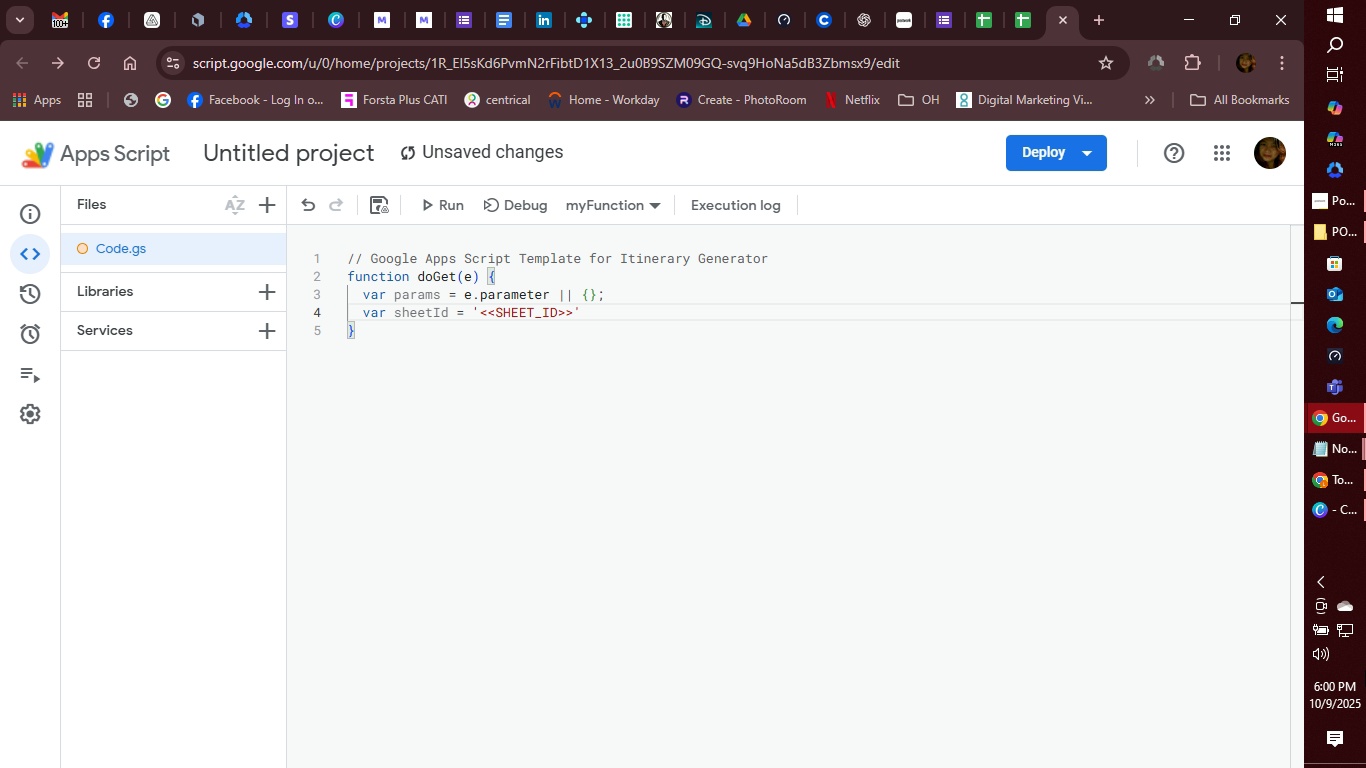 
key(Semicolon)
 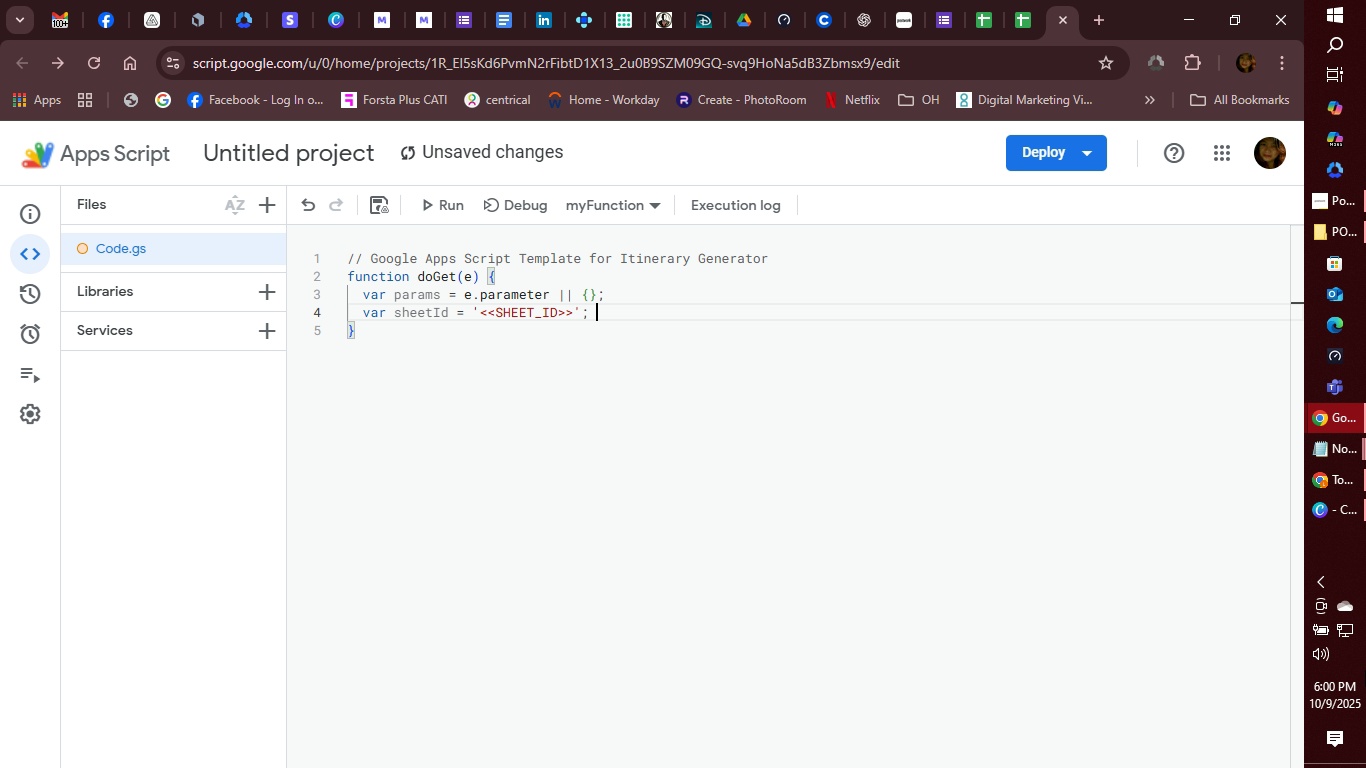 
key(Space)
 